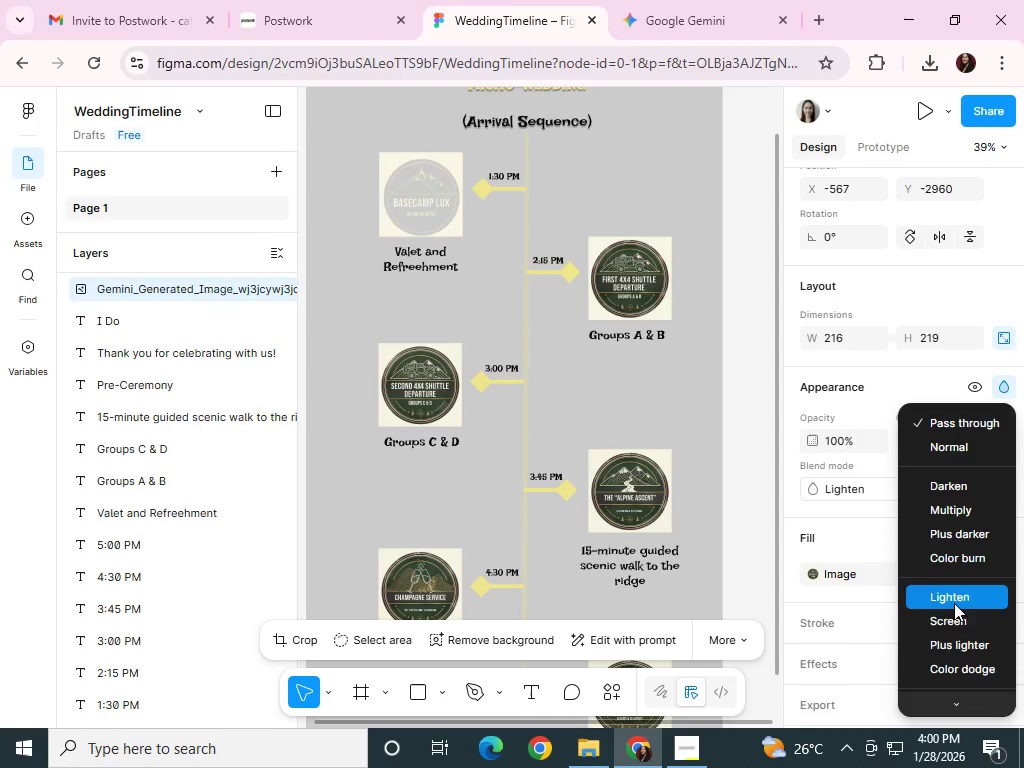 
wait(6.25)
 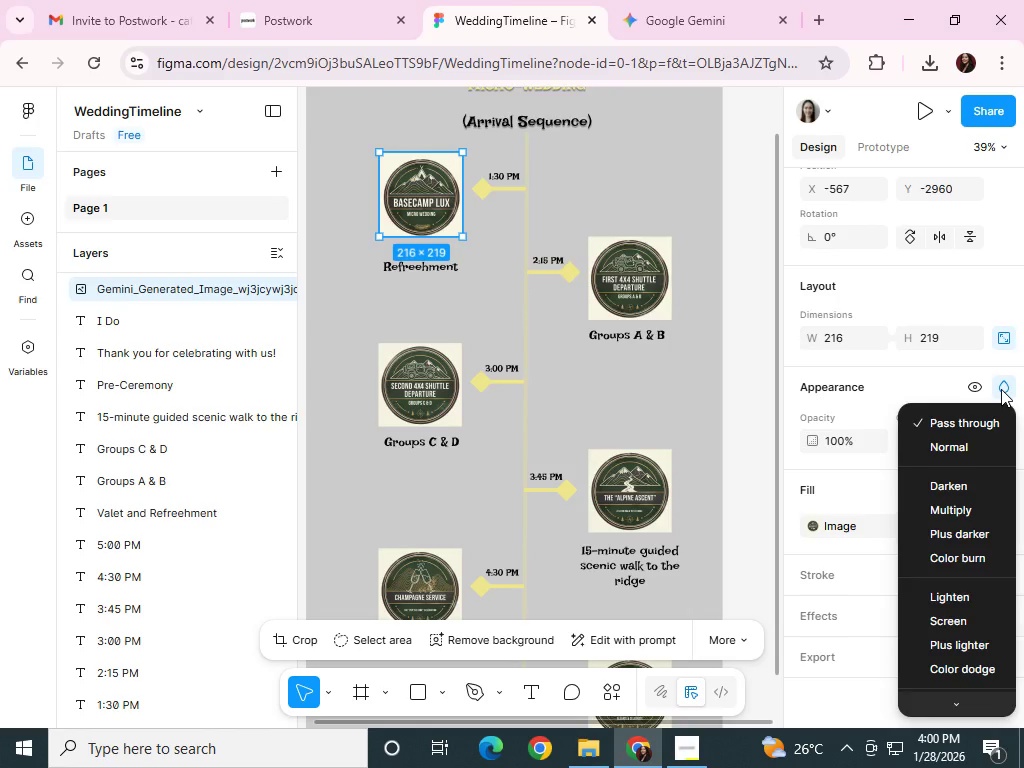 
mouse_move([963, 669])
 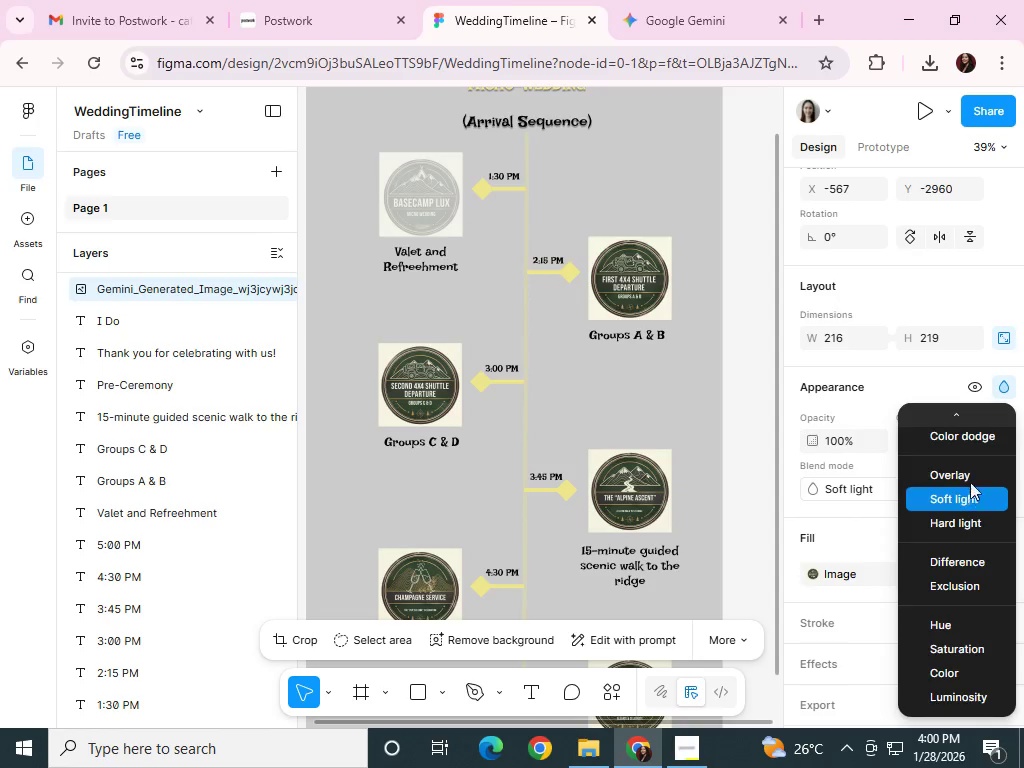 
scroll: coordinate [968, 485], scroll_direction: up, amount: 3.0
 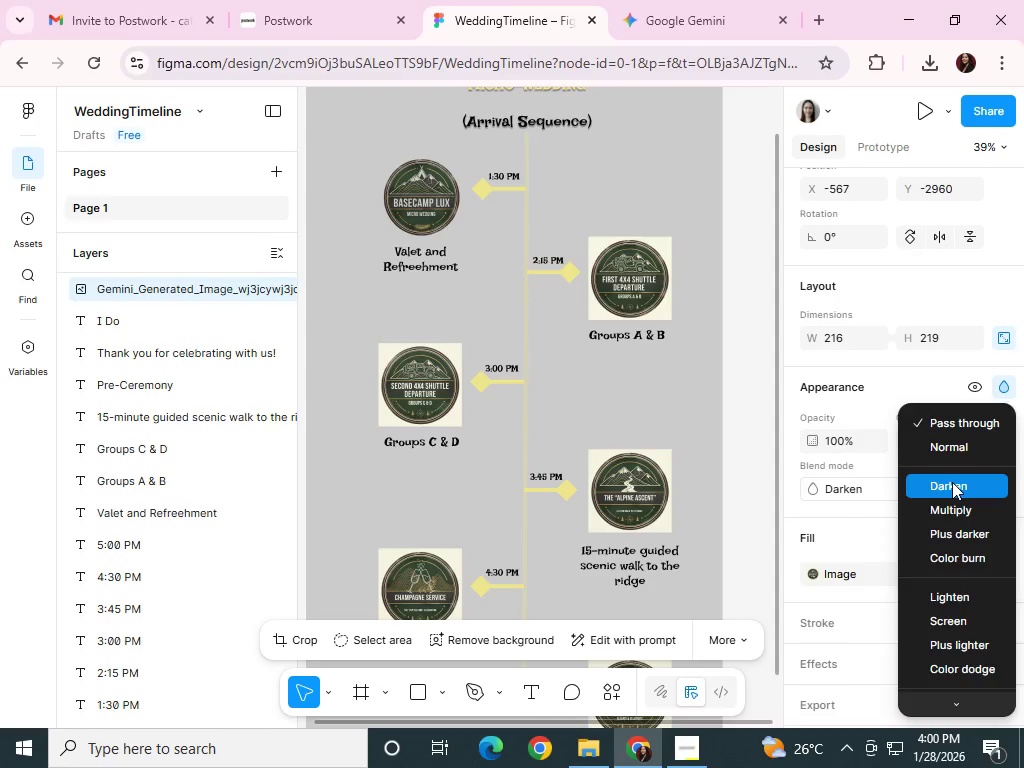 
left_click([952, 482])
 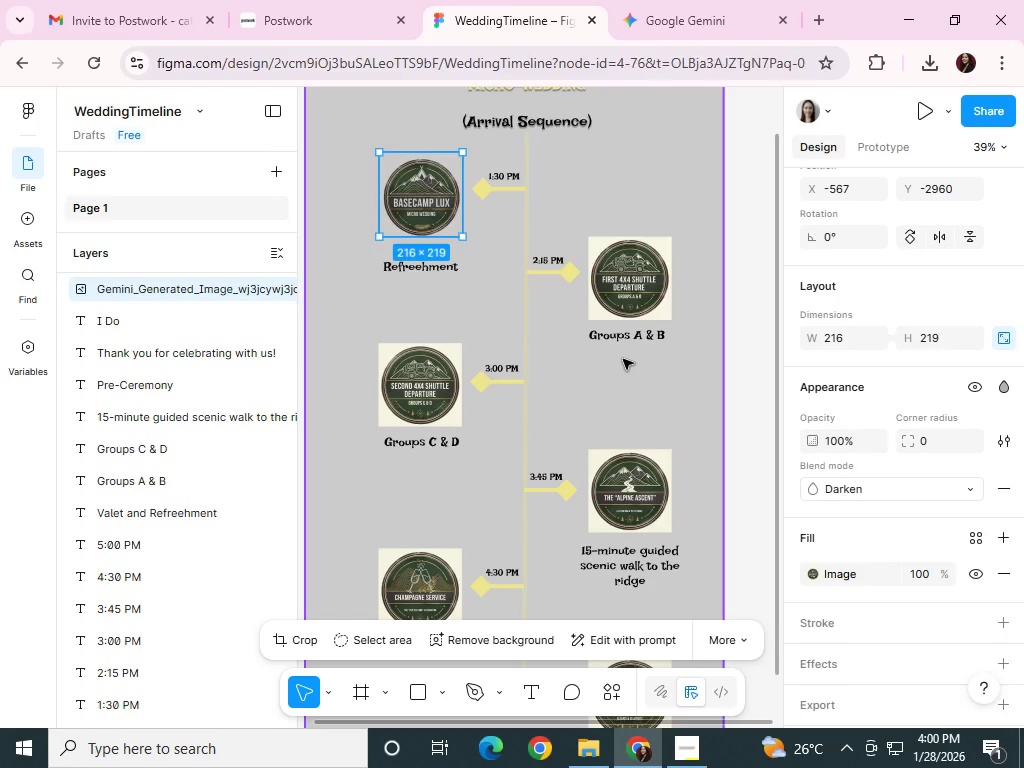 
double_click([630, 289])
 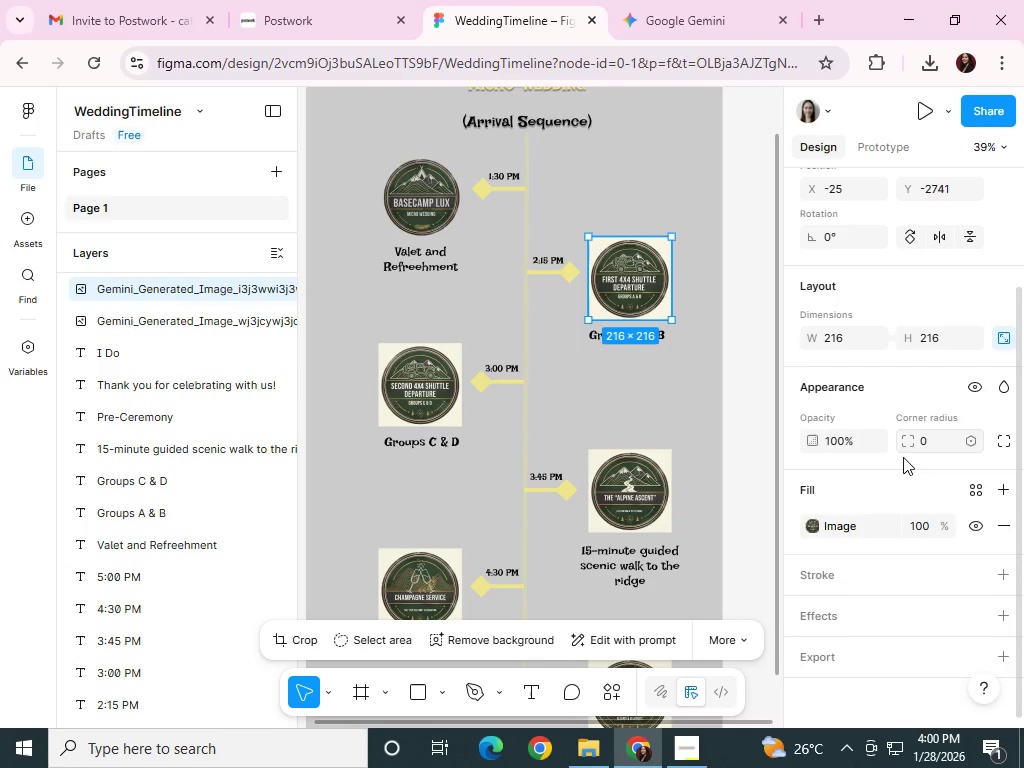 
left_click([867, 525])
 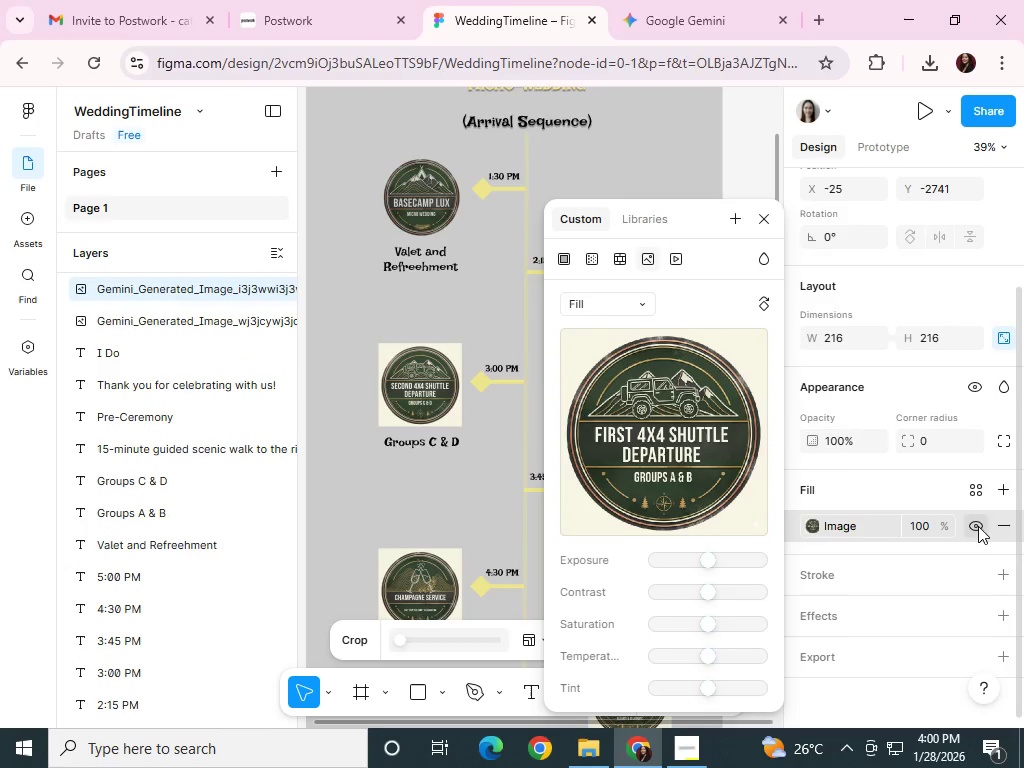 
left_click([1006, 384])
 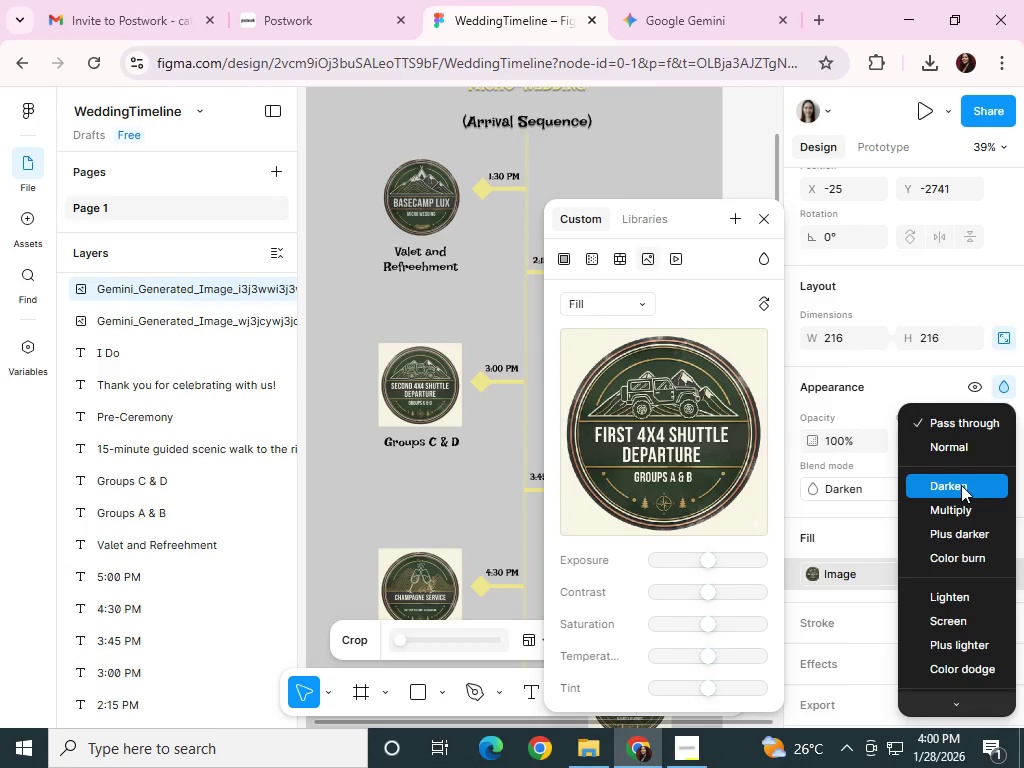 
left_click([961, 485])
 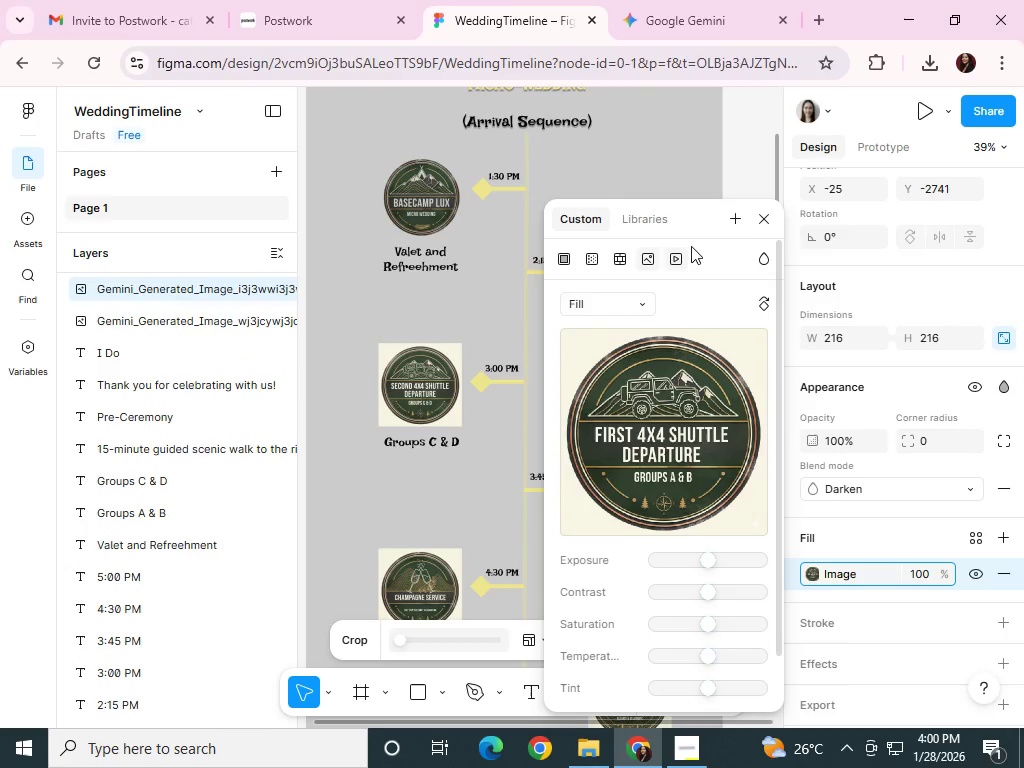 
left_click([759, 216])
 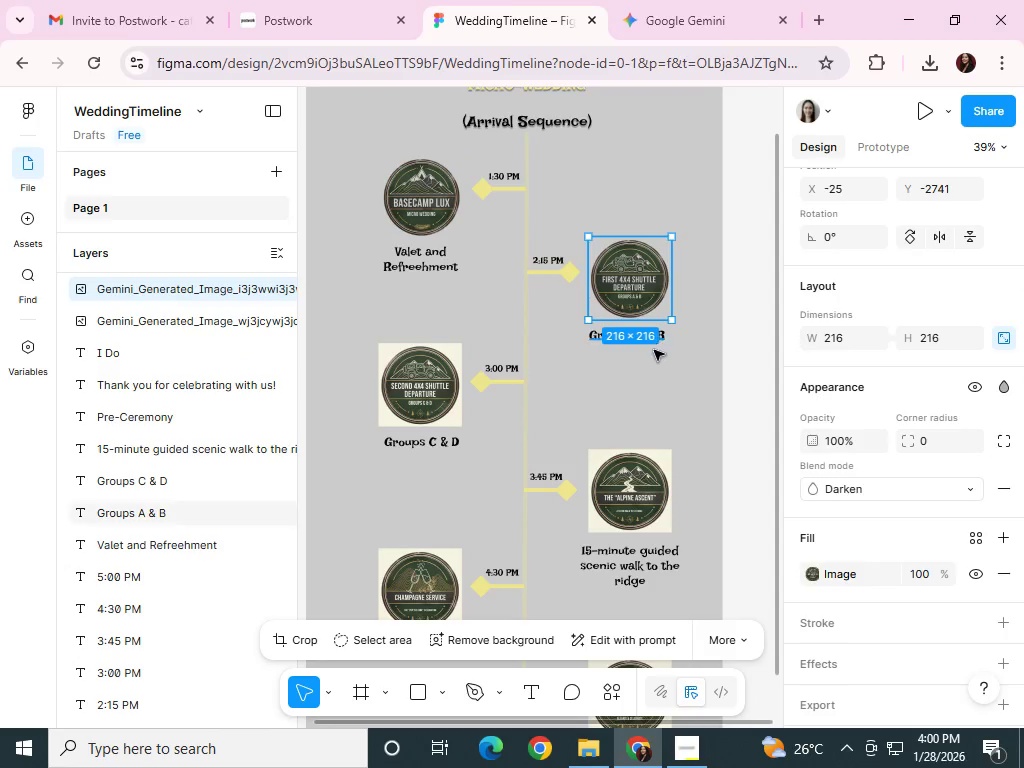 
left_click([652, 368])
 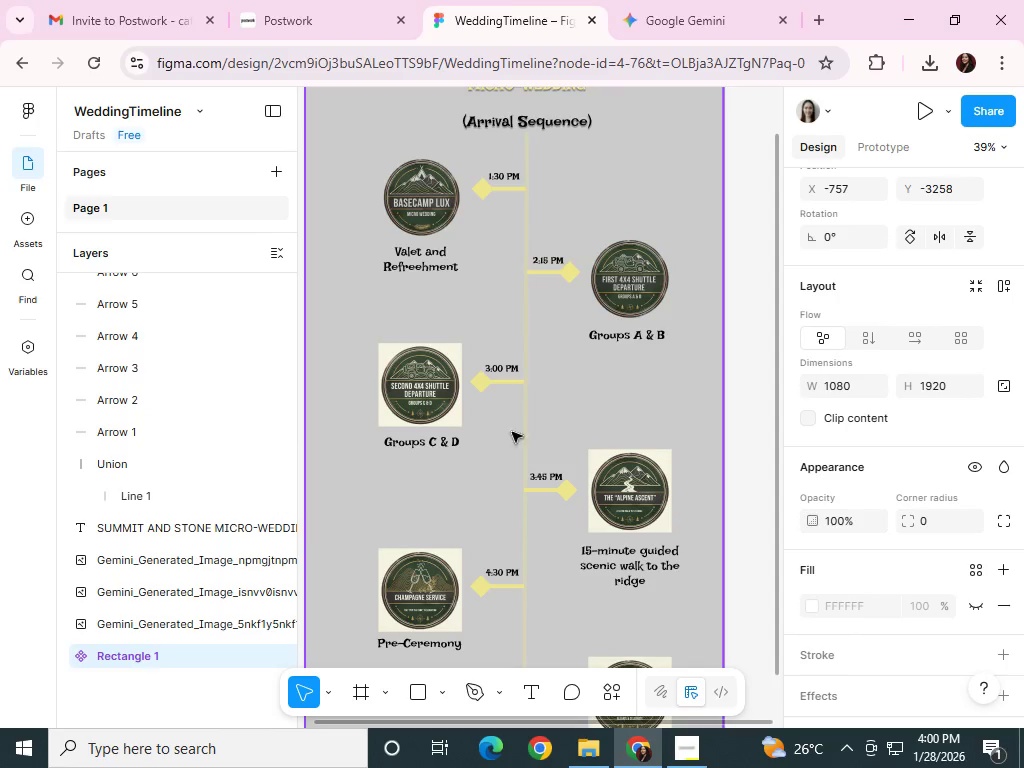 
left_click([405, 401])
 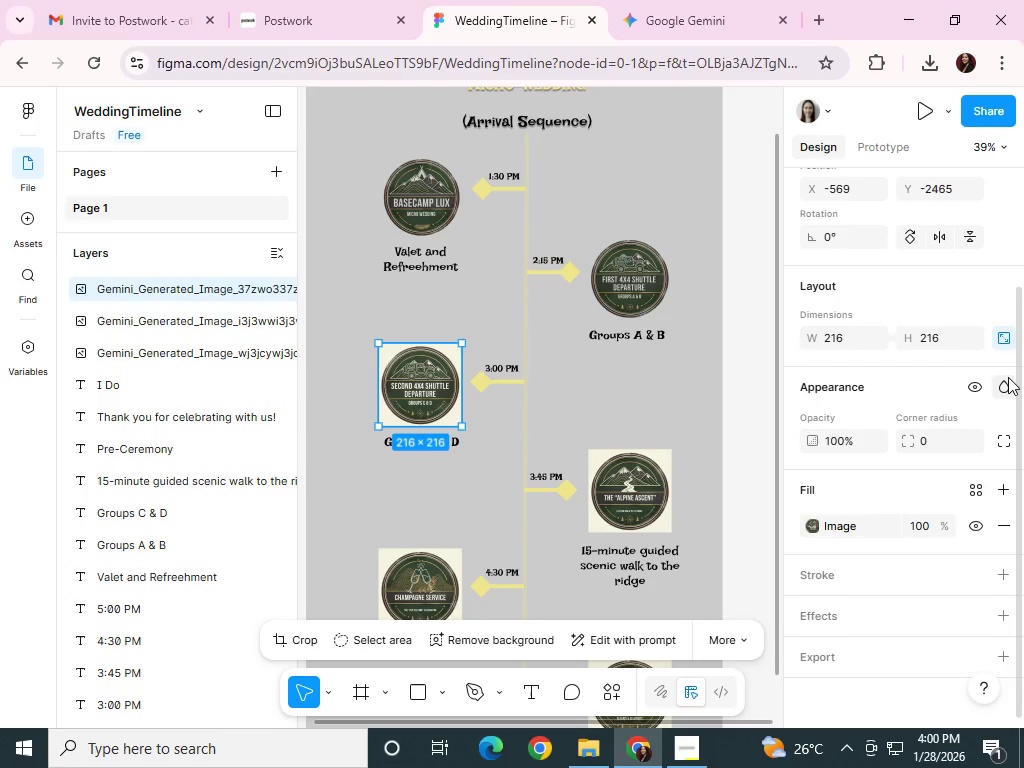 
left_click([1005, 391])
 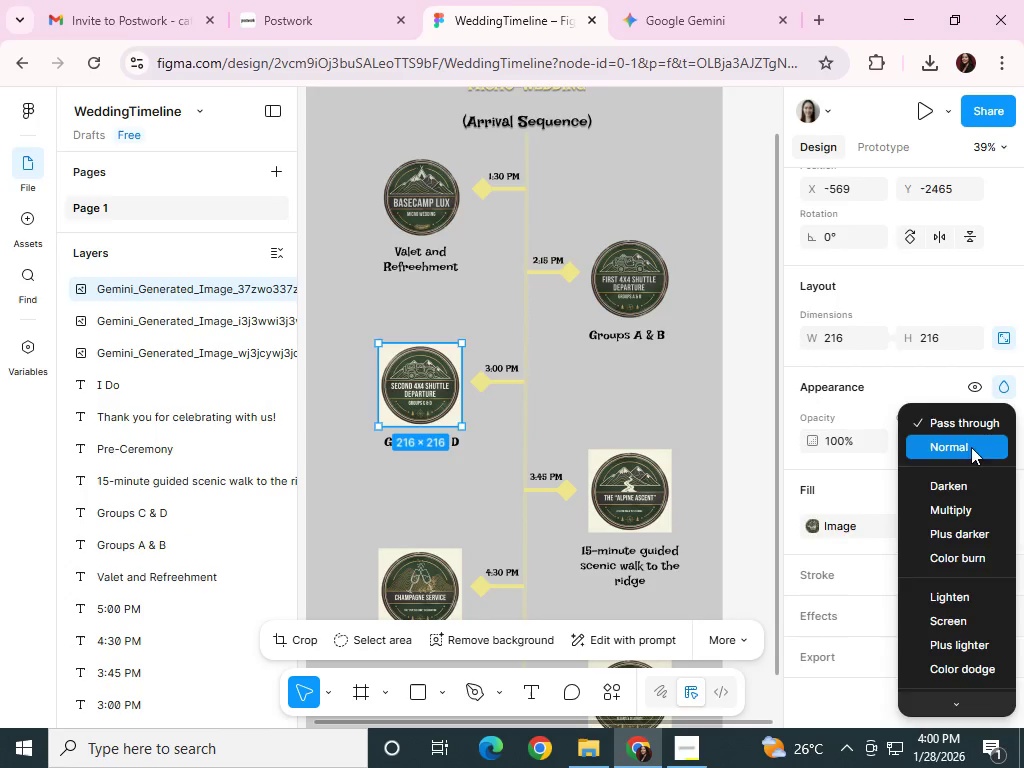 
left_click([966, 484])
 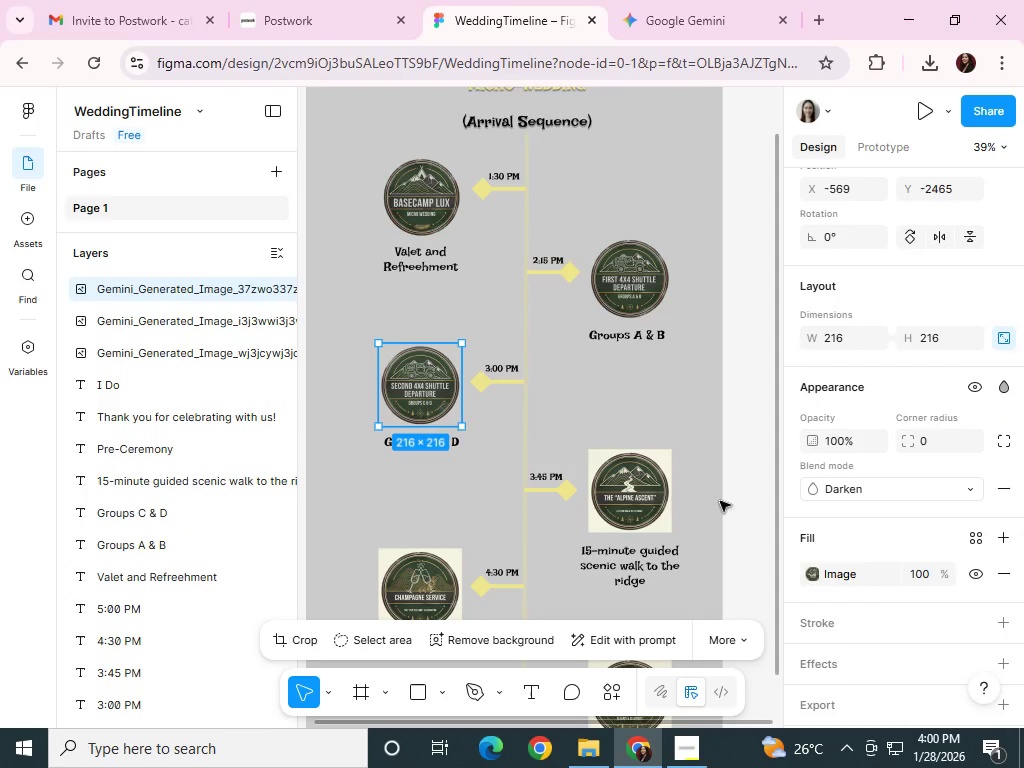 
left_click([632, 502])
 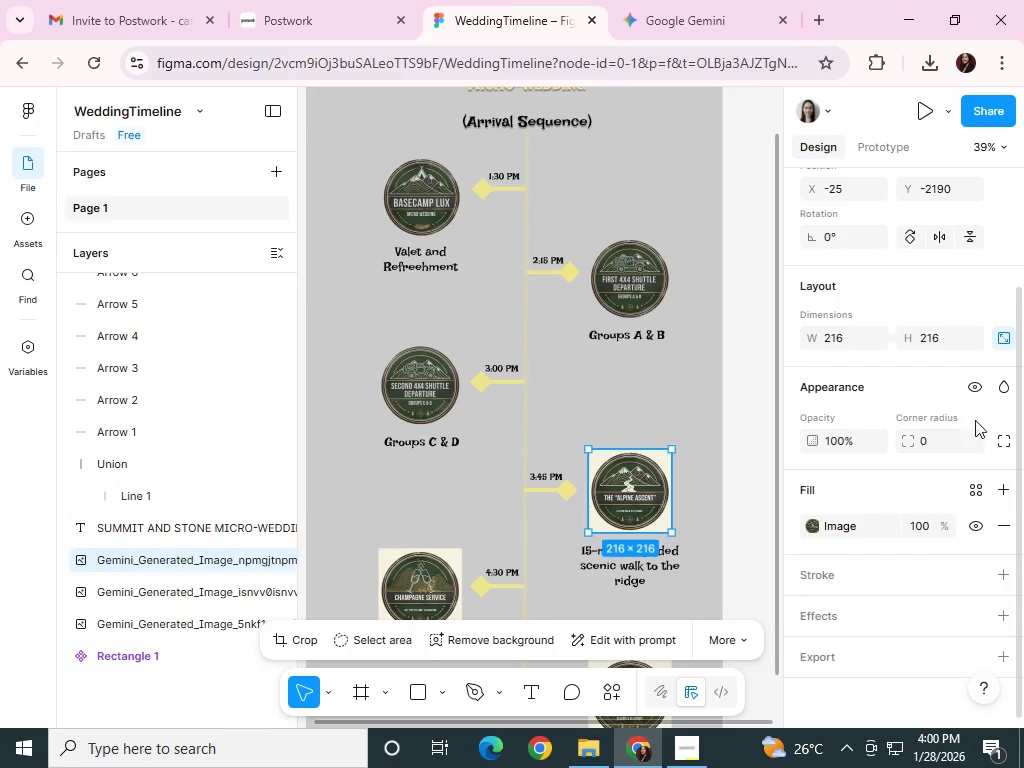 
left_click([1006, 387])
 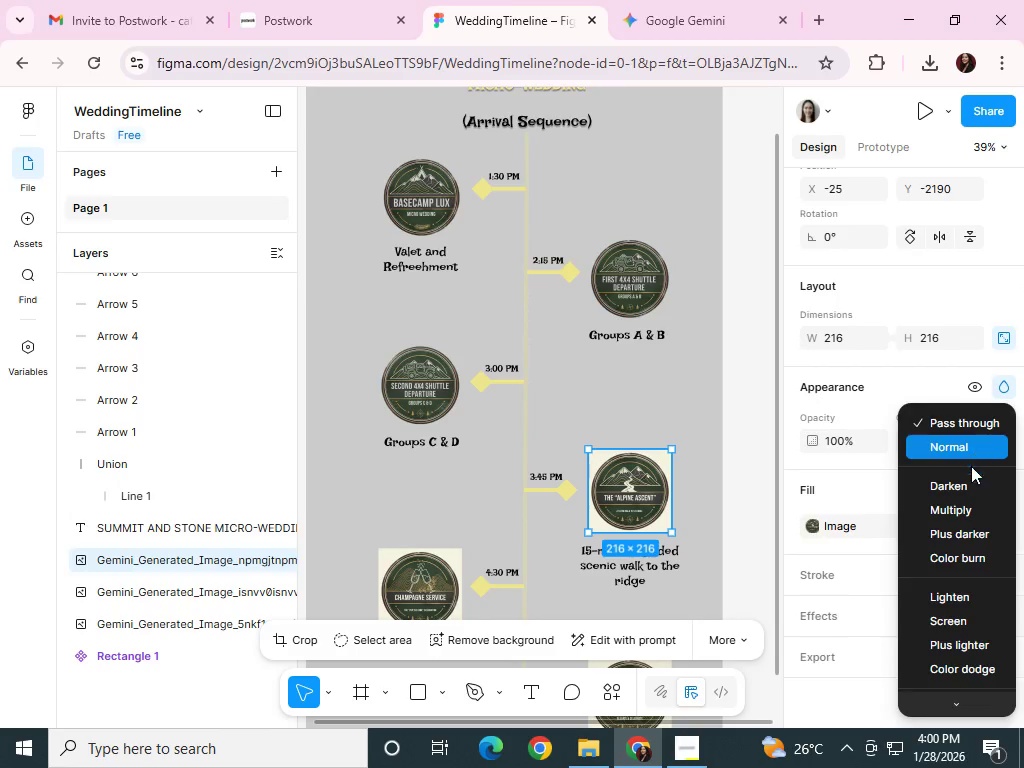 
left_click([965, 482])
 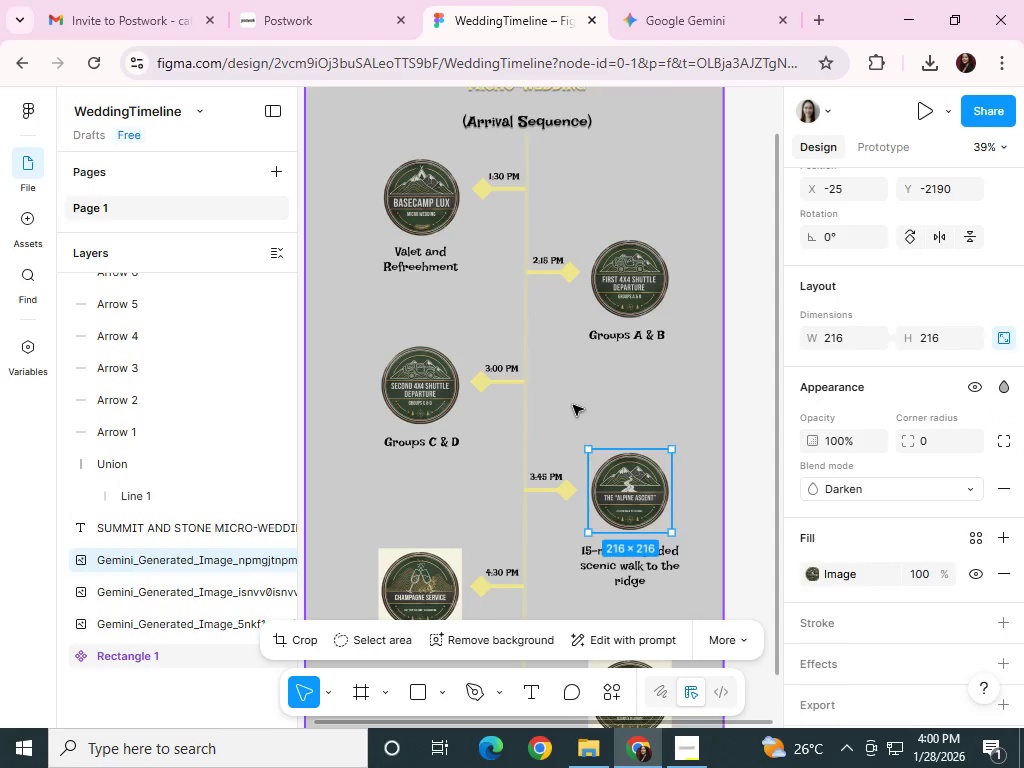 
scroll: coordinate [574, 430], scroll_direction: down, amount: 8.0
 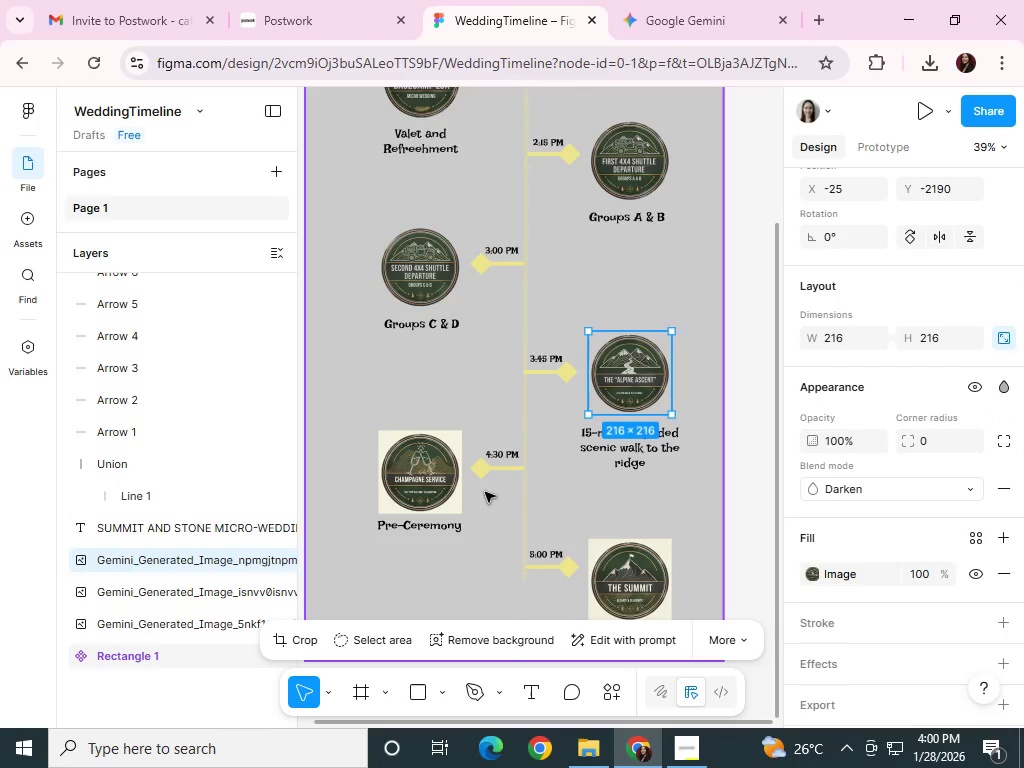 
left_click([482, 488])
 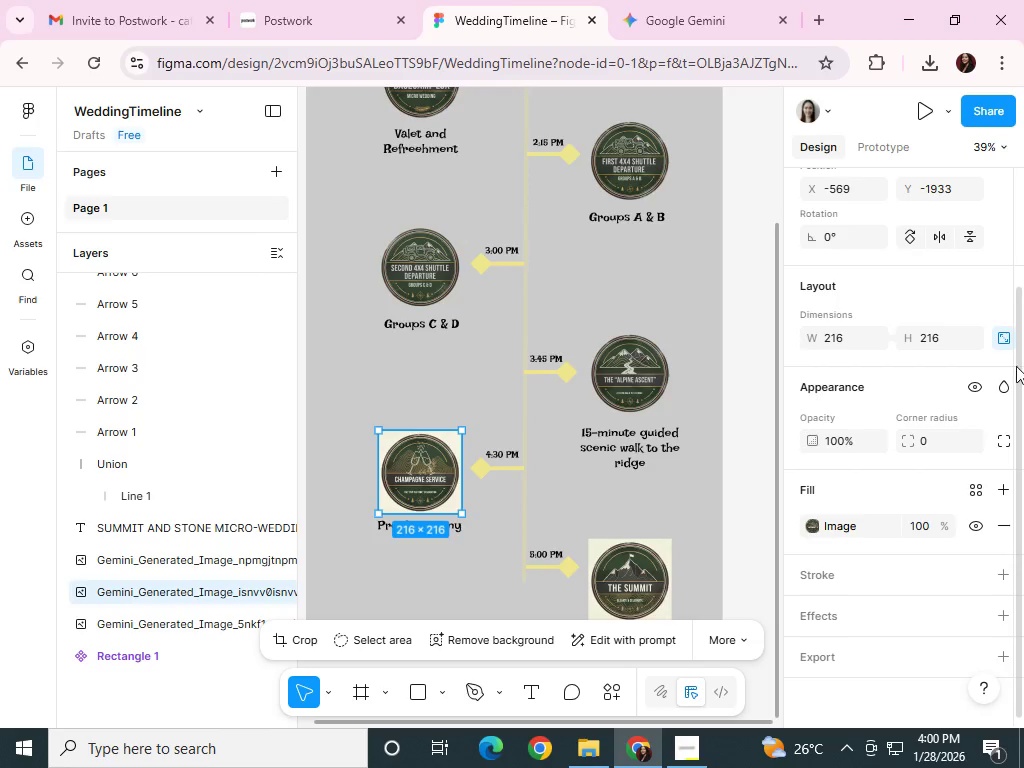 
left_click([1003, 389])
 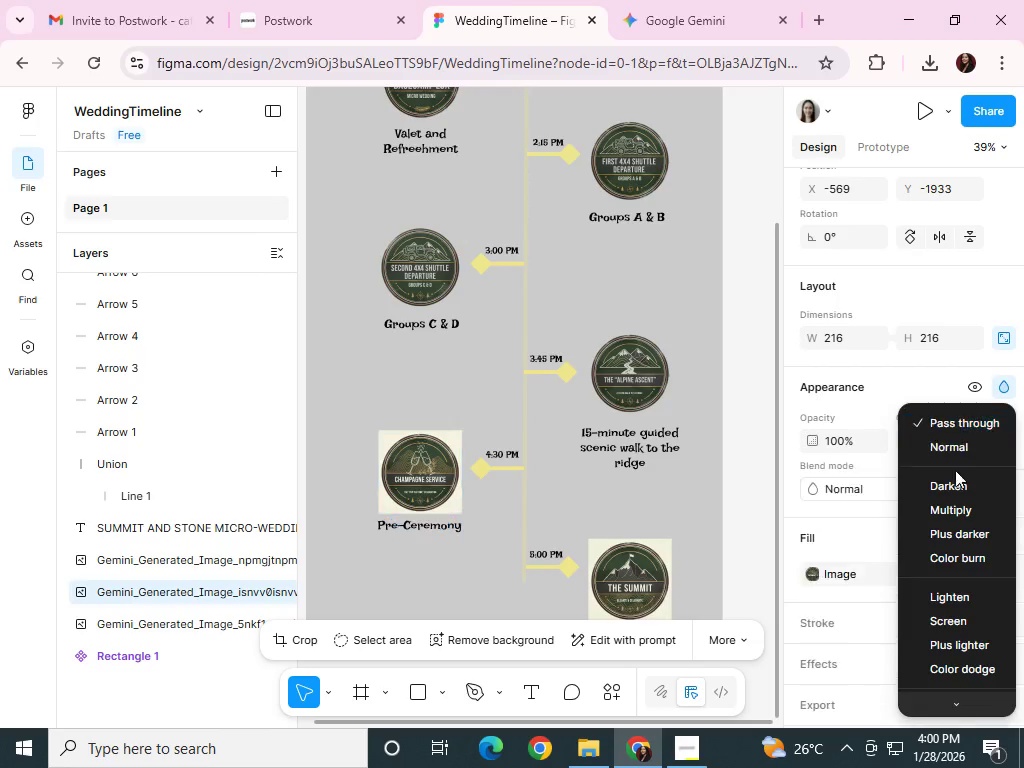 
left_click([954, 484])
 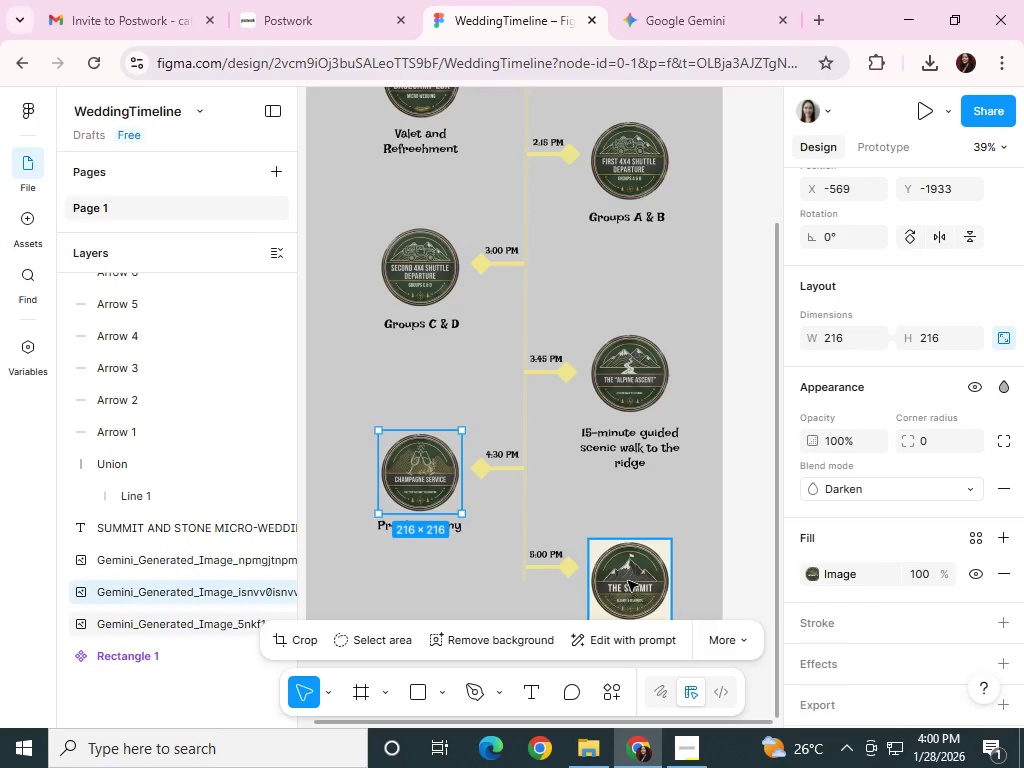 
scroll: coordinate [647, 567], scroll_direction: down, amount: 3.0
 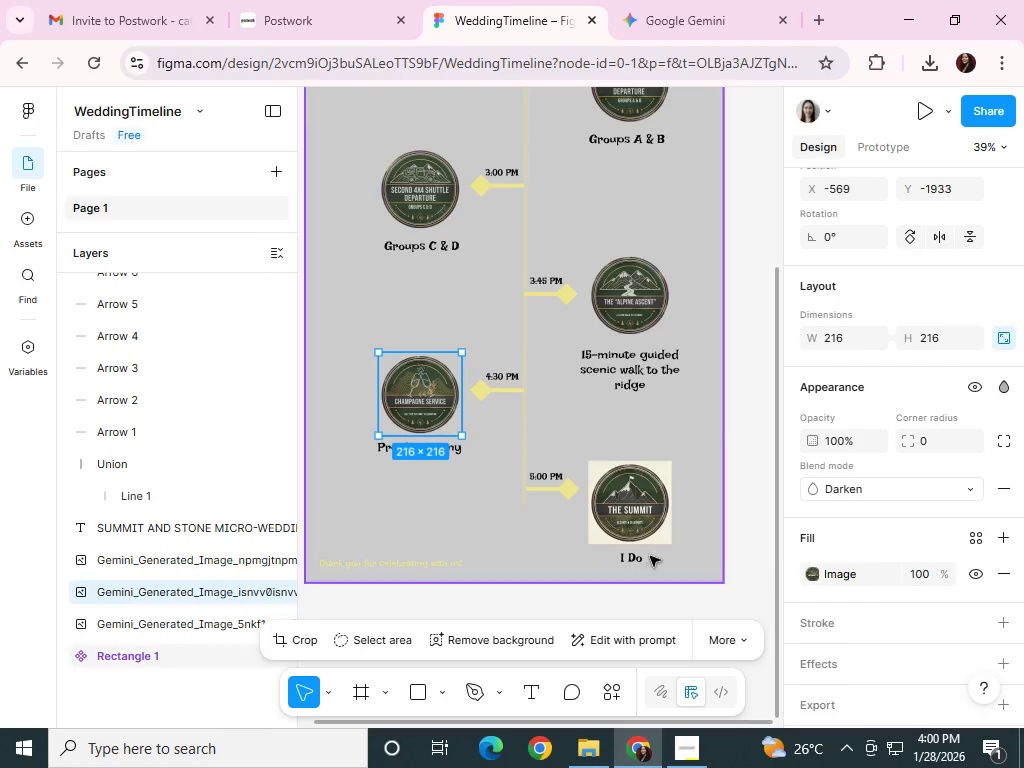 
left_click([654, 534])
 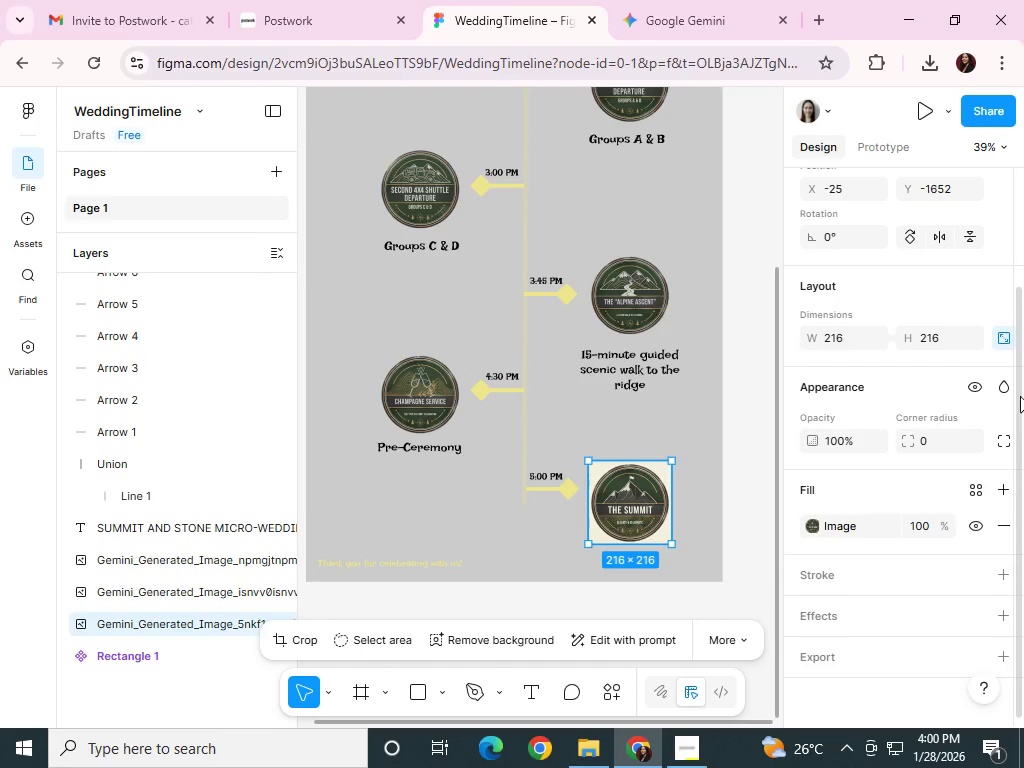 
left_click([992, 388])
 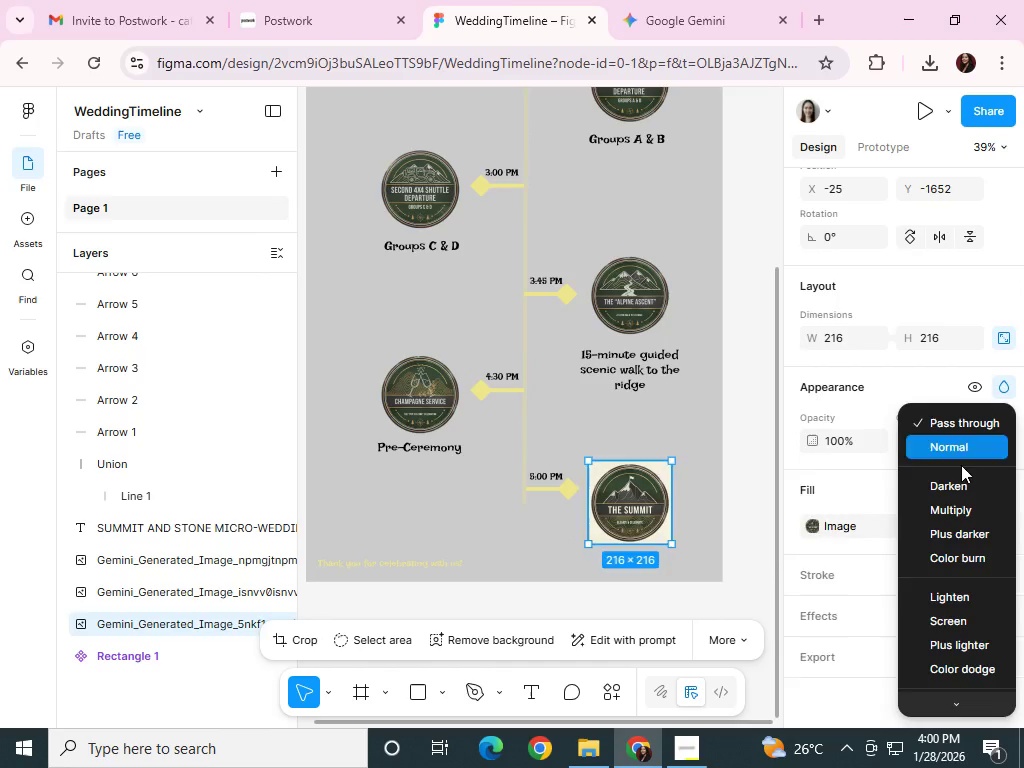 
left_click([956, 486])
 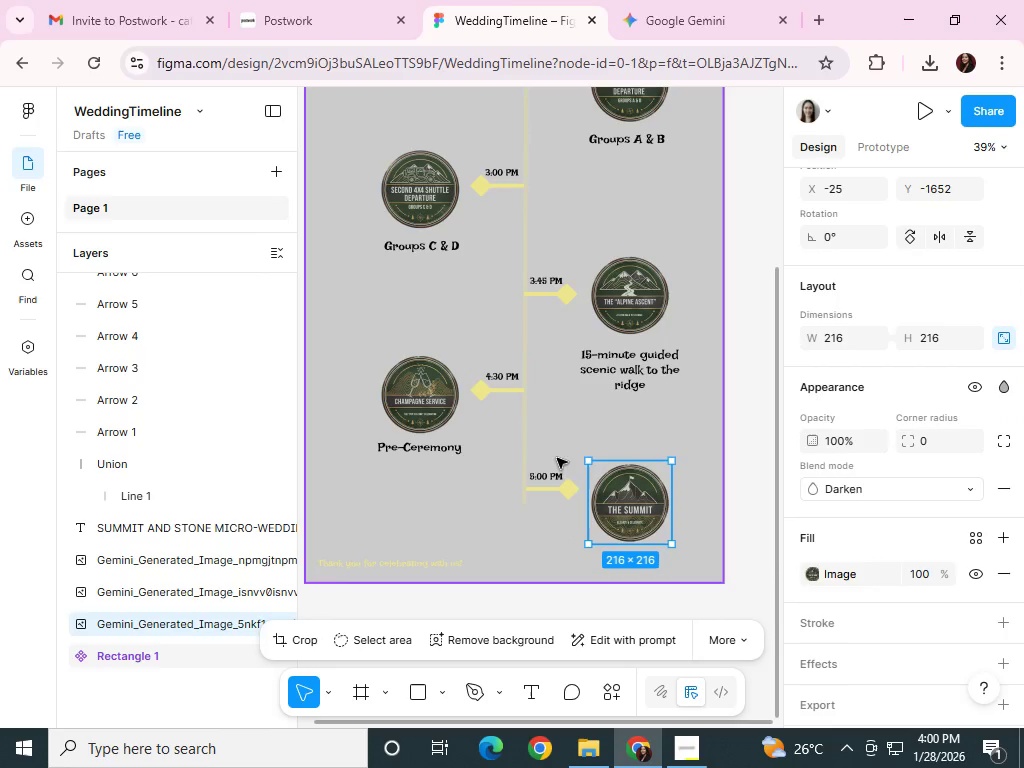 
left_click([597, 422])
 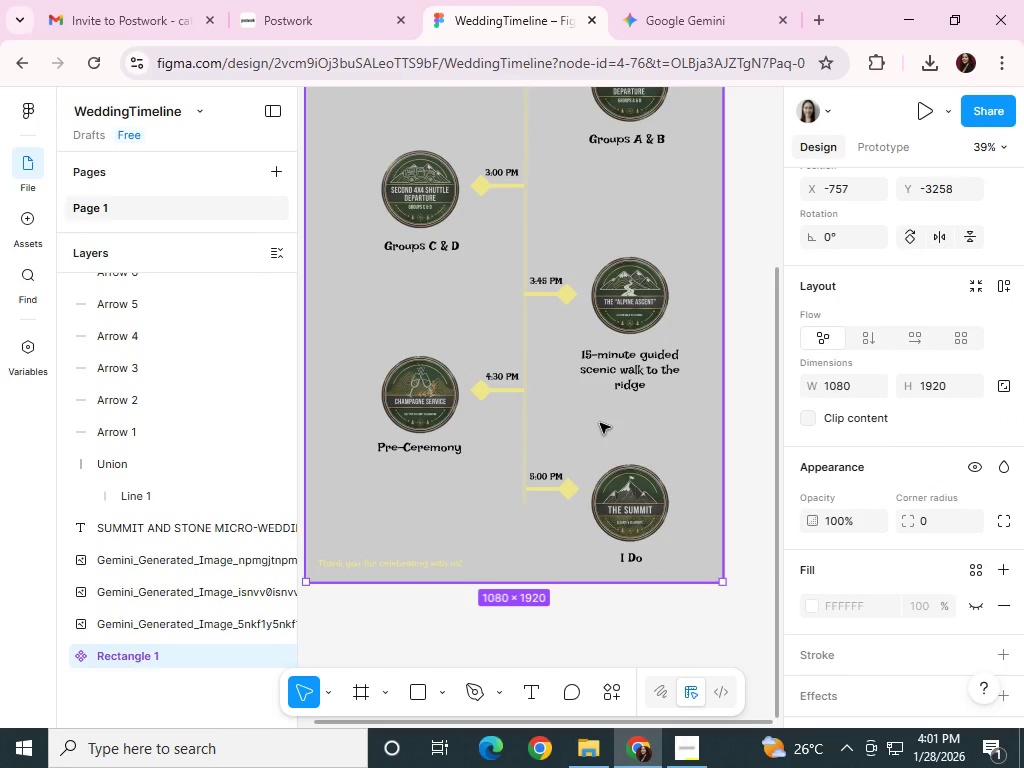 
left_click([642, 367])
 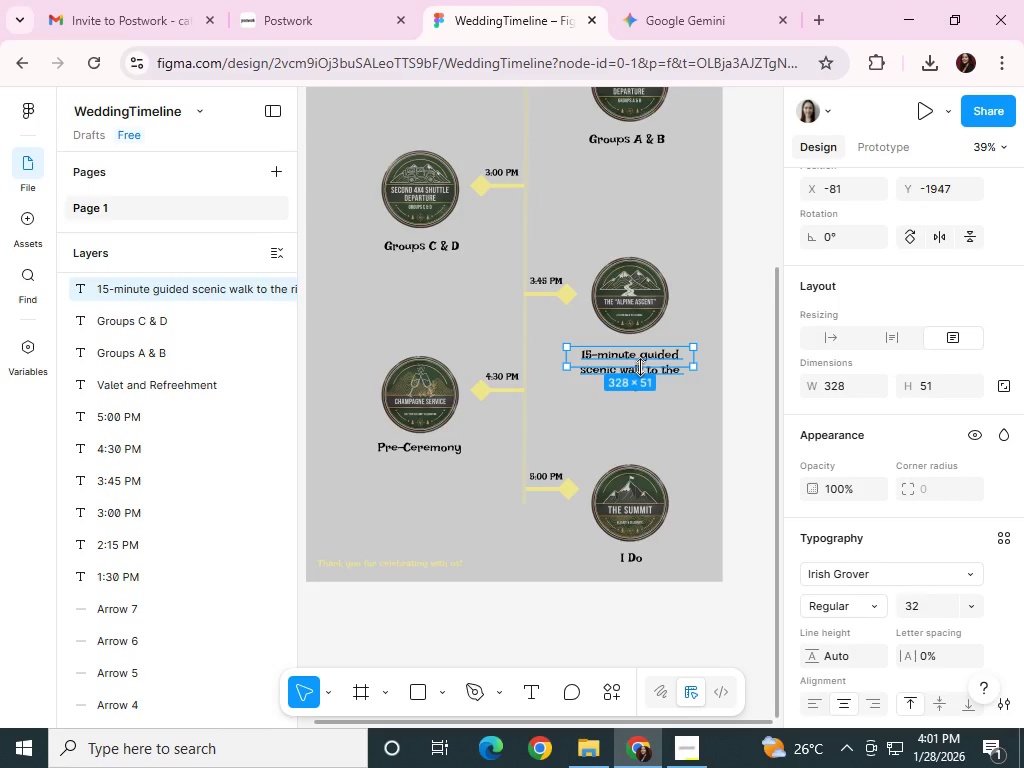 
key(ArrowUp)
 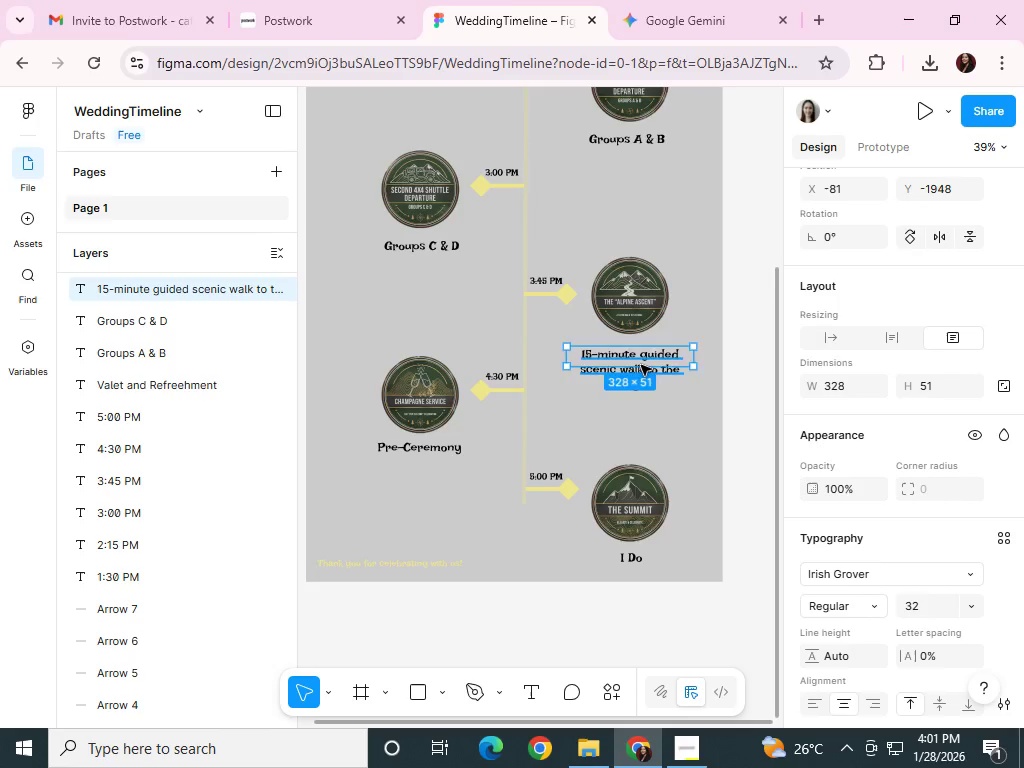 
key(ArrowUp)
 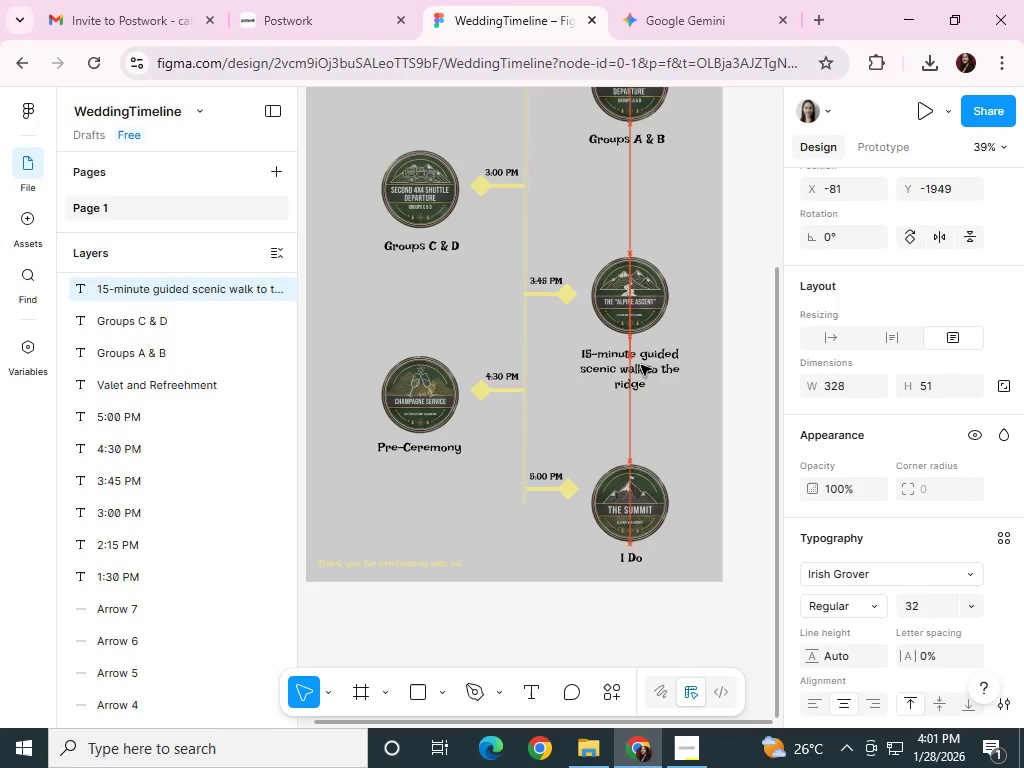 
key(ArrowUp)
 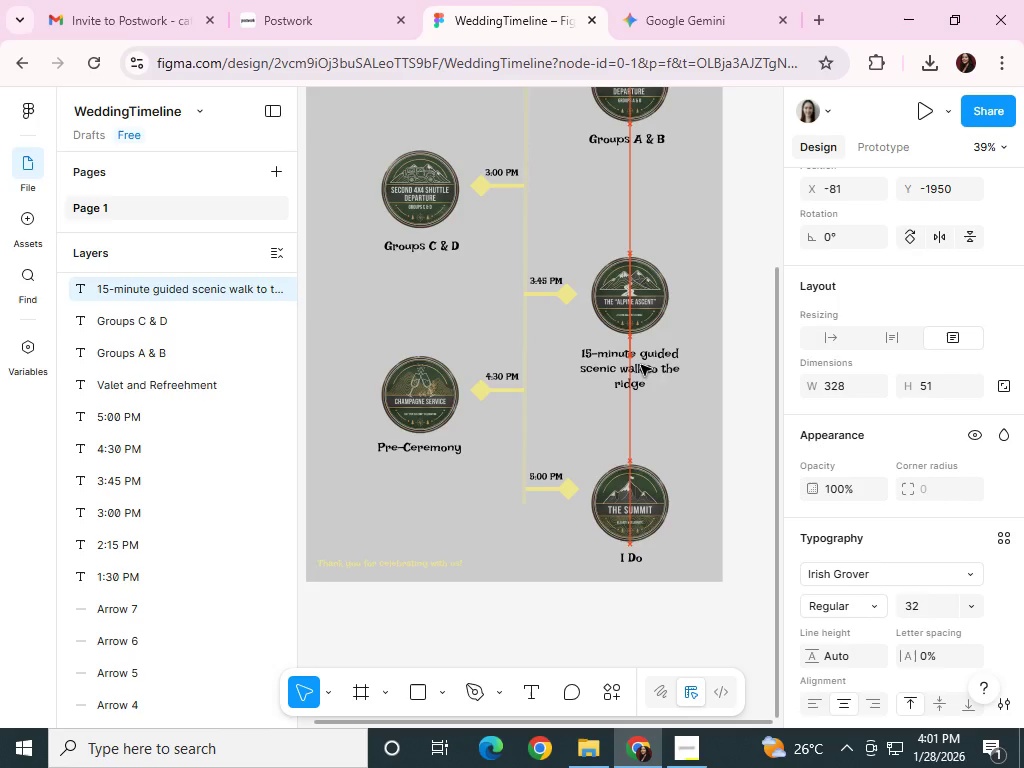 
key(ArrowUp)
 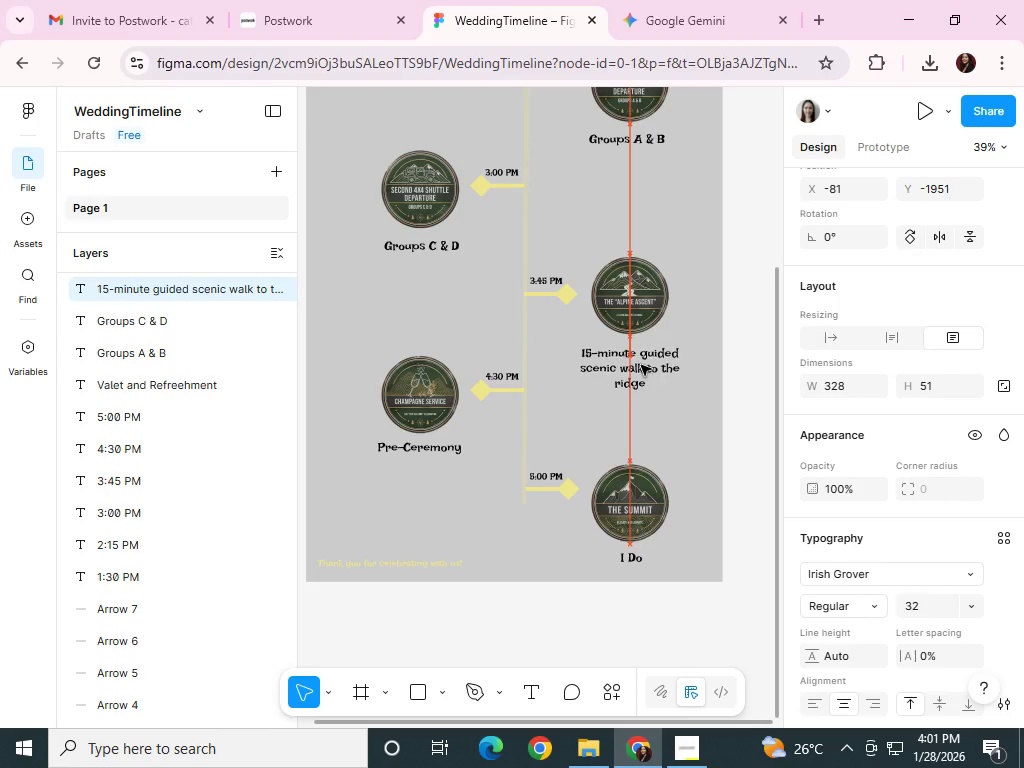 
key(ArrowUp)
 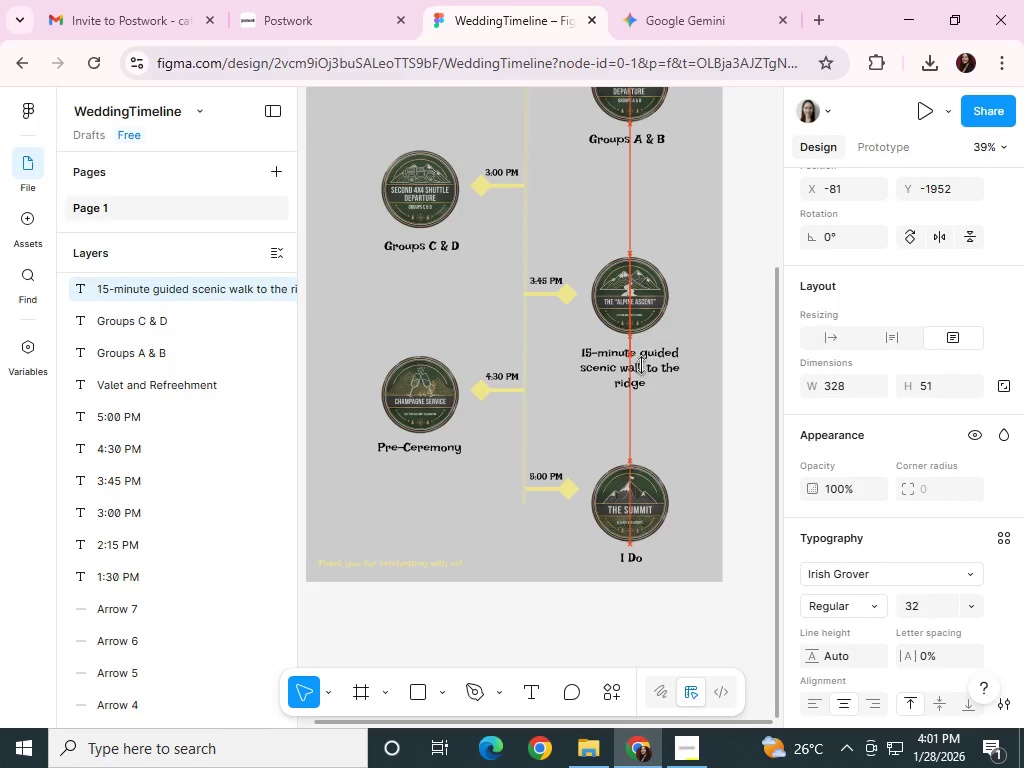 
key(ArrowUp)
 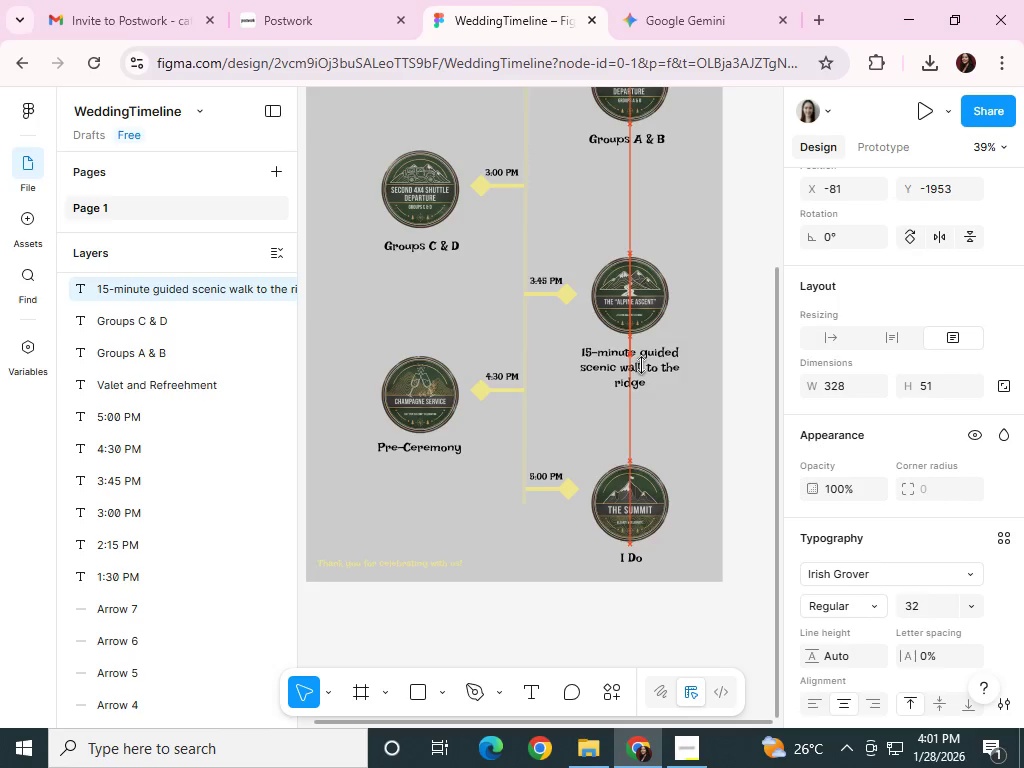 
key(ArrowUp)
 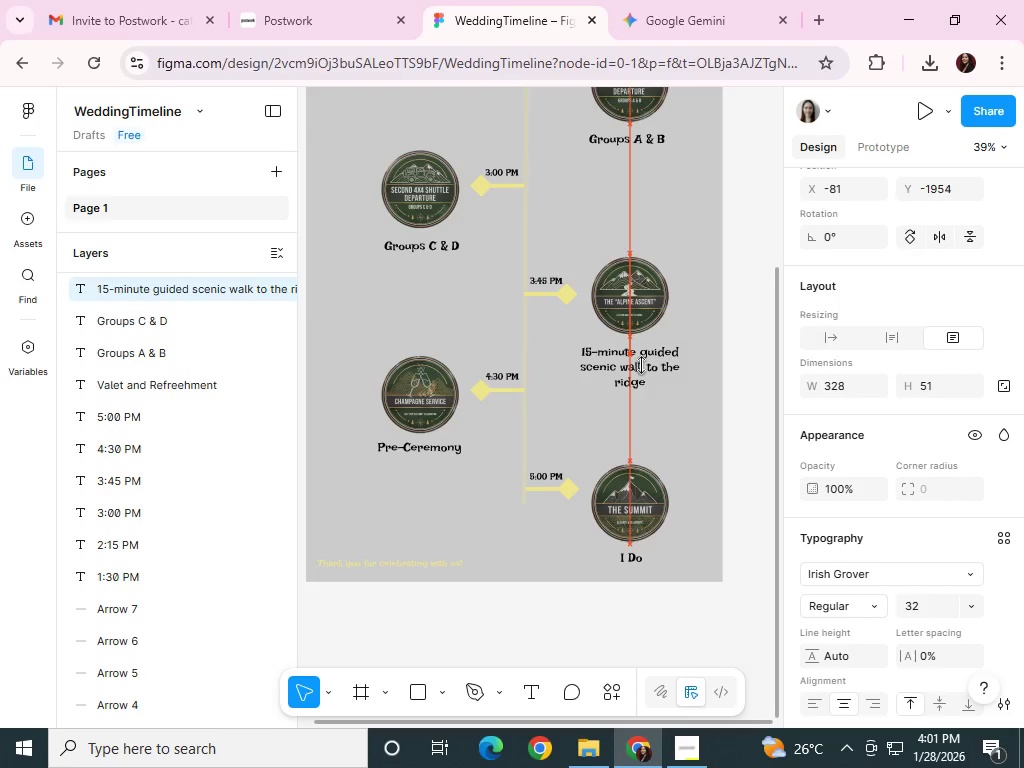 
key(ArrowUp)
 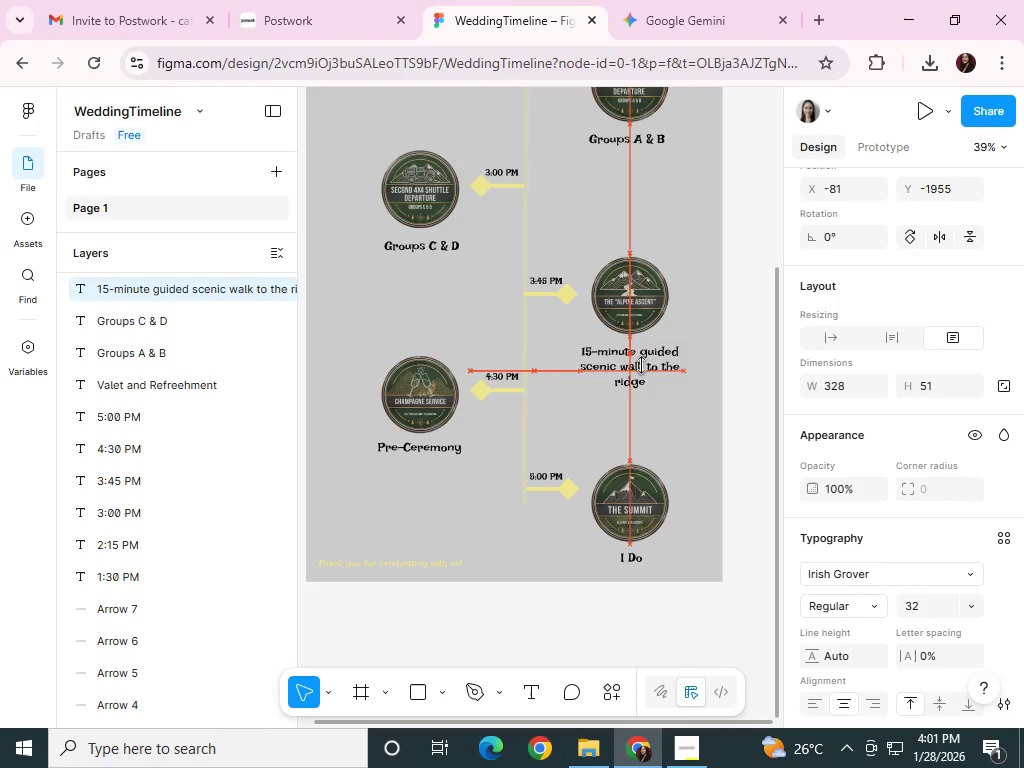 
key(ArrowUp)
 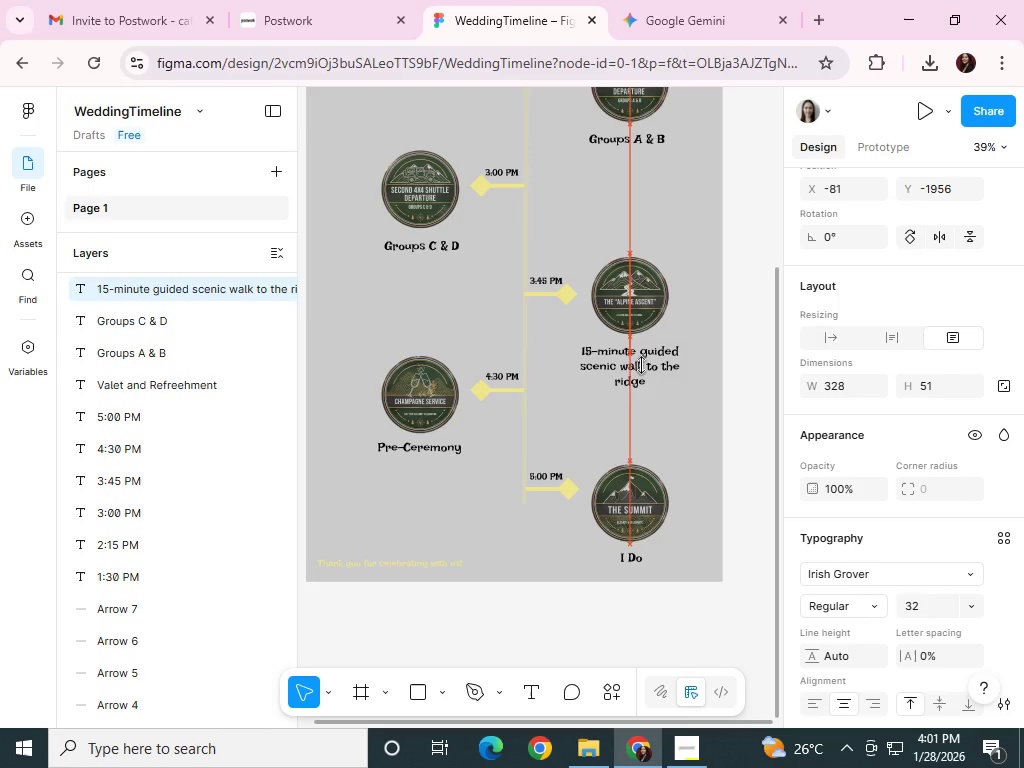 
key(ArrowUp)
 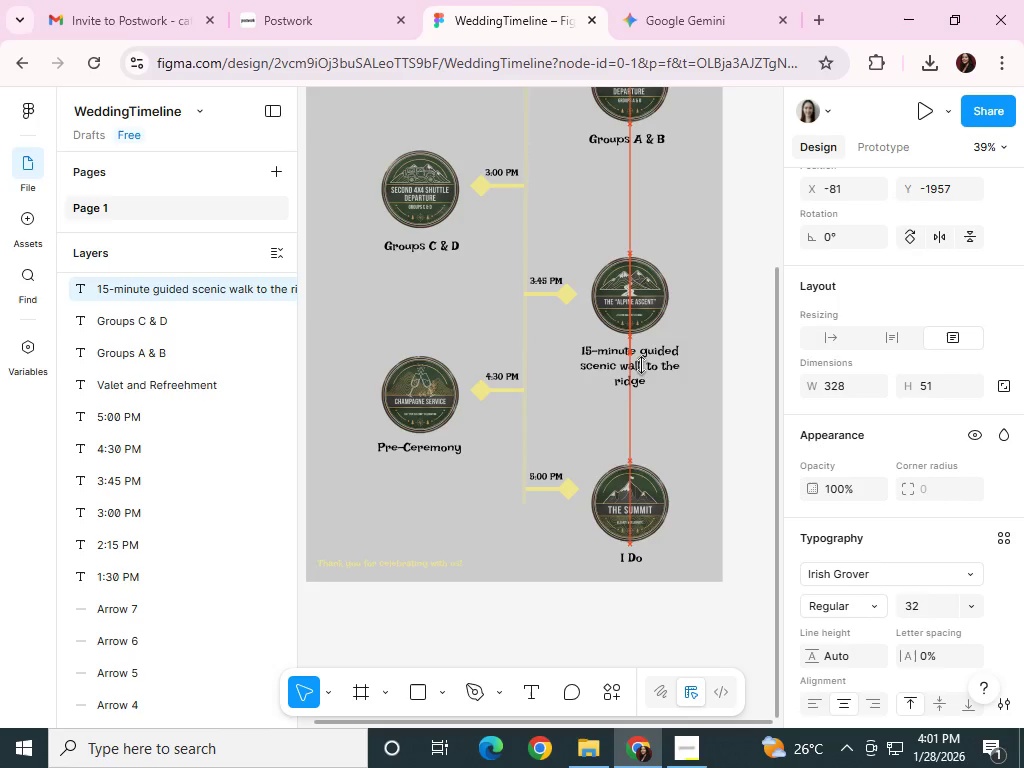 
key(ArrowUp)
 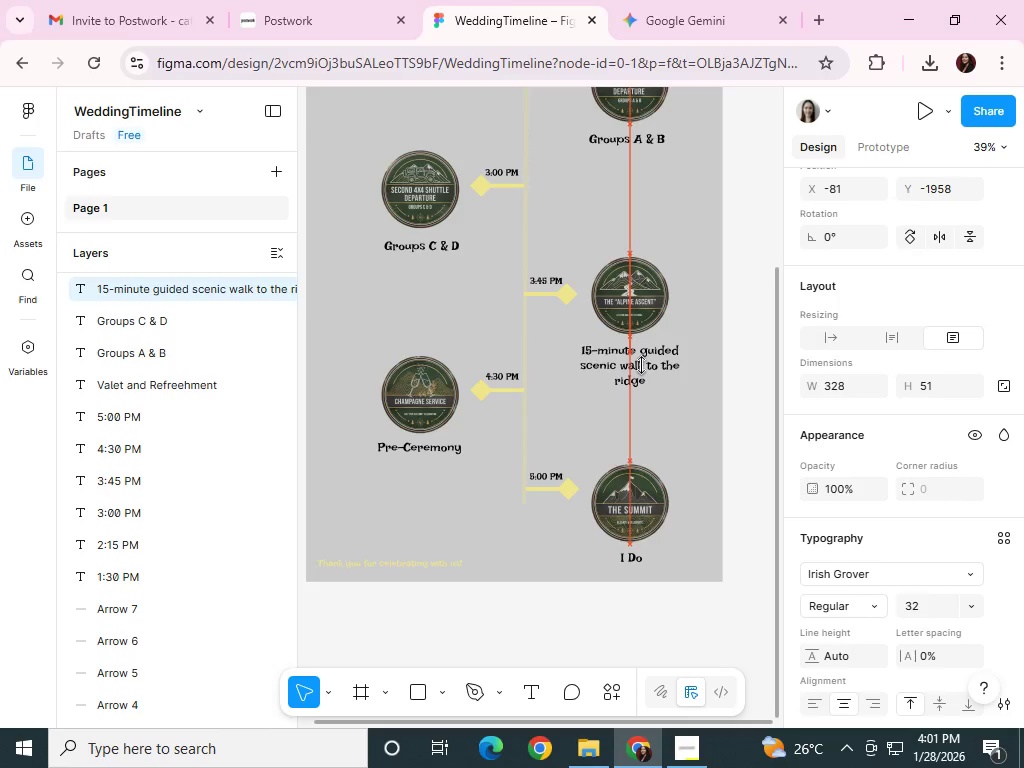 
key(ArrowUp)
 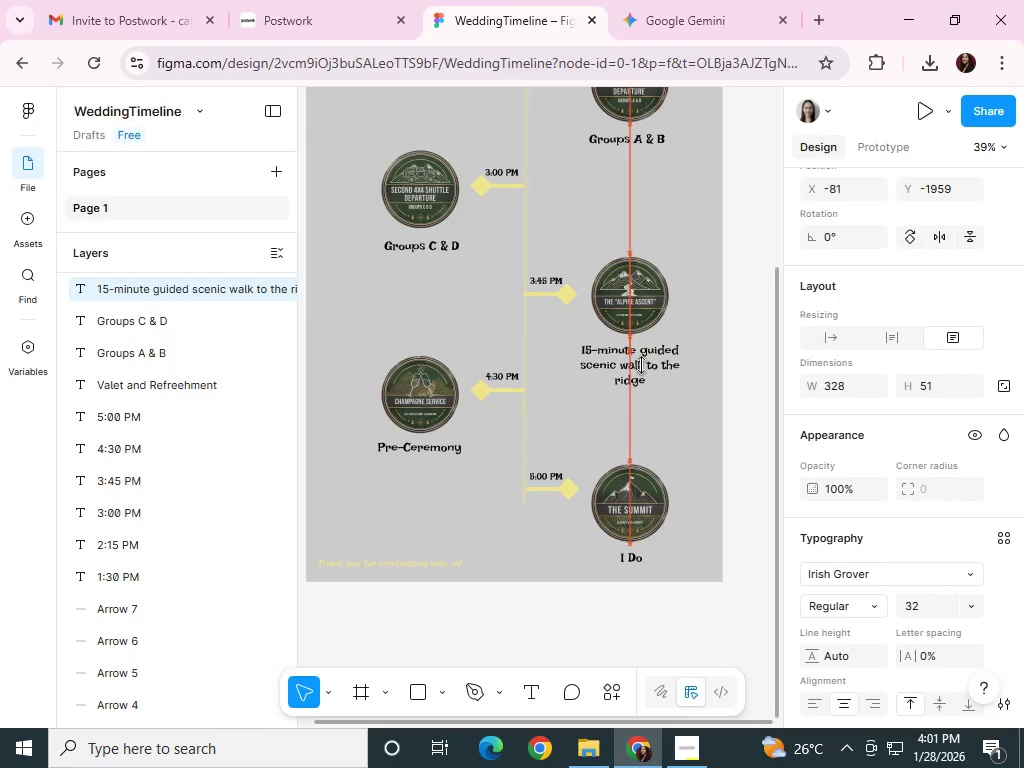 
key(ArrowUp)
 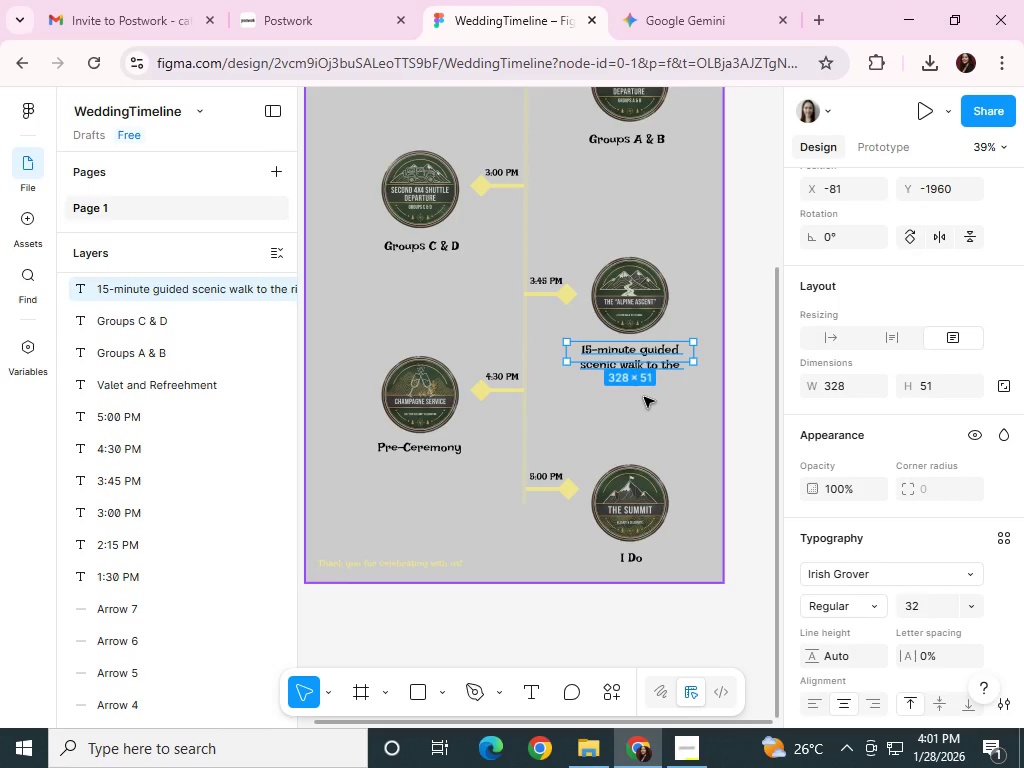 
scroll: coordinate [634, 374], scroll_direction: up, amount: 9.0
 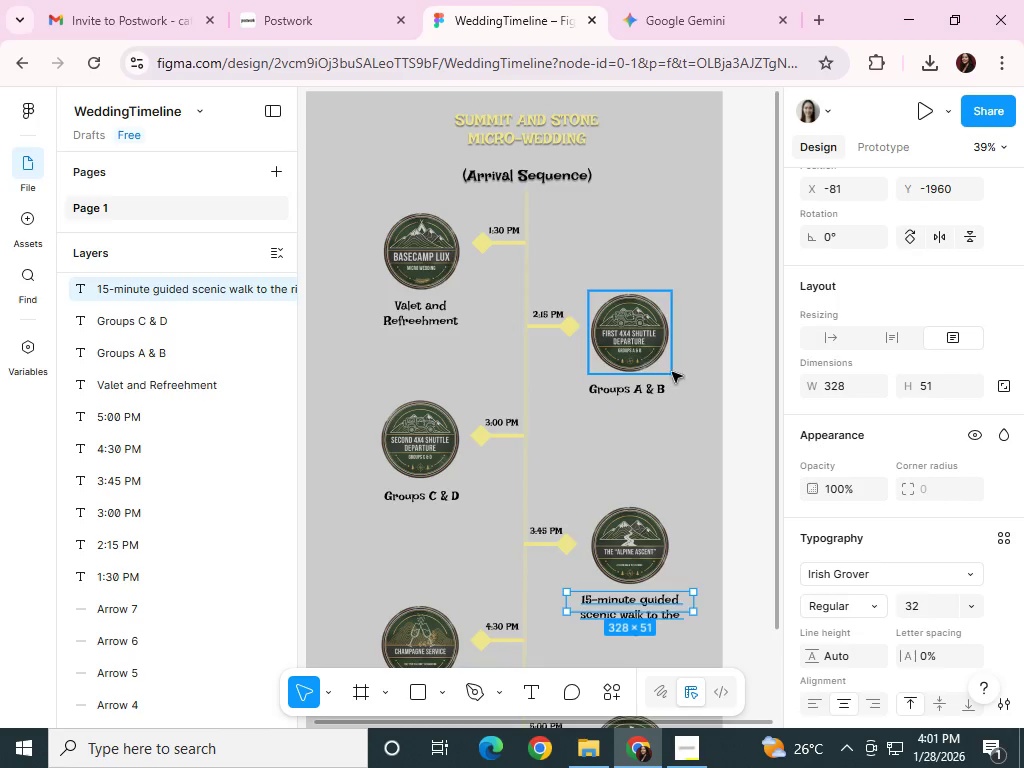 
left_click([753, 382])
 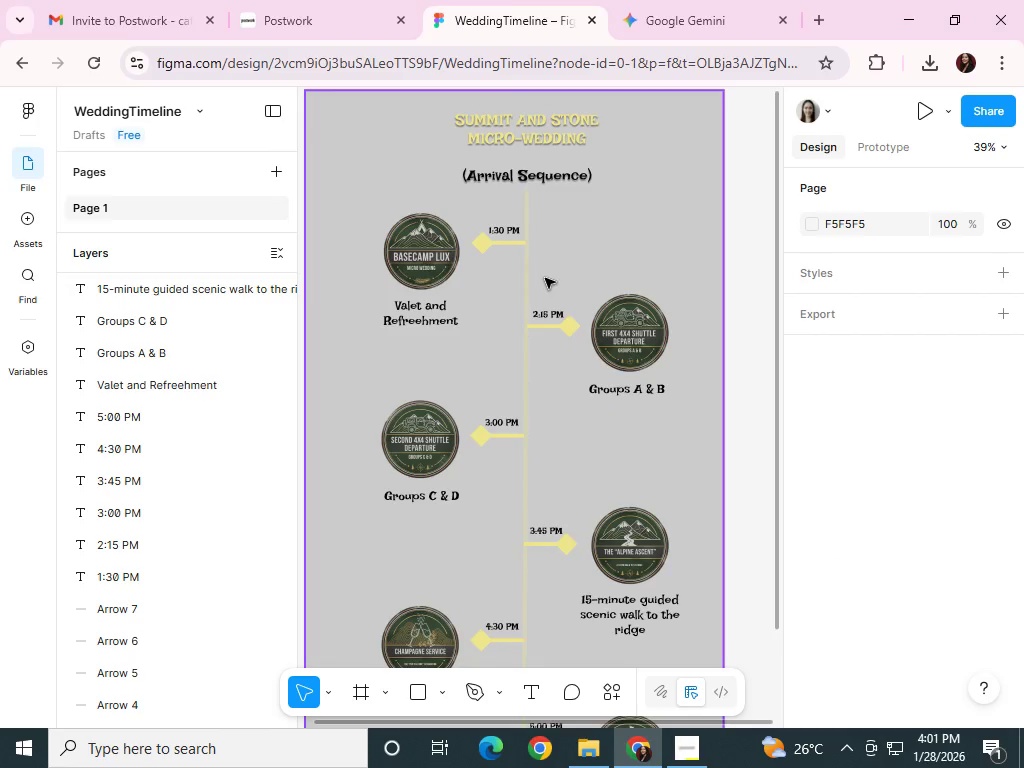 
left_click([499, 121])
 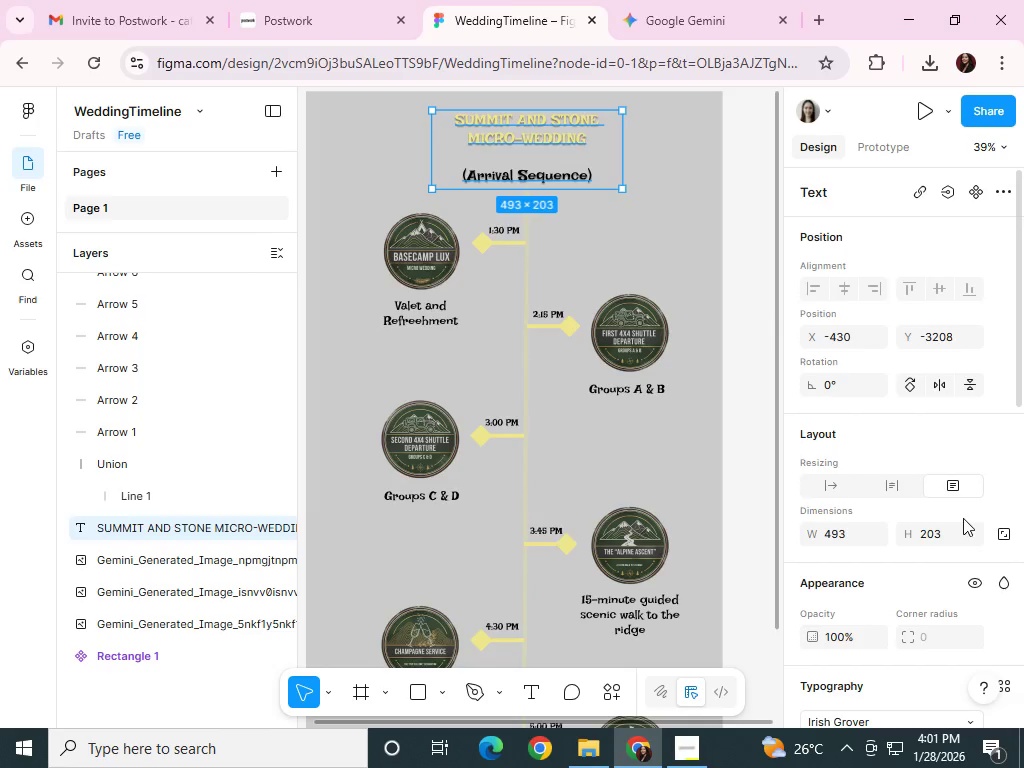 
scroll: coordinate [984, 527], scroll_direction: down, amount: 2.0
 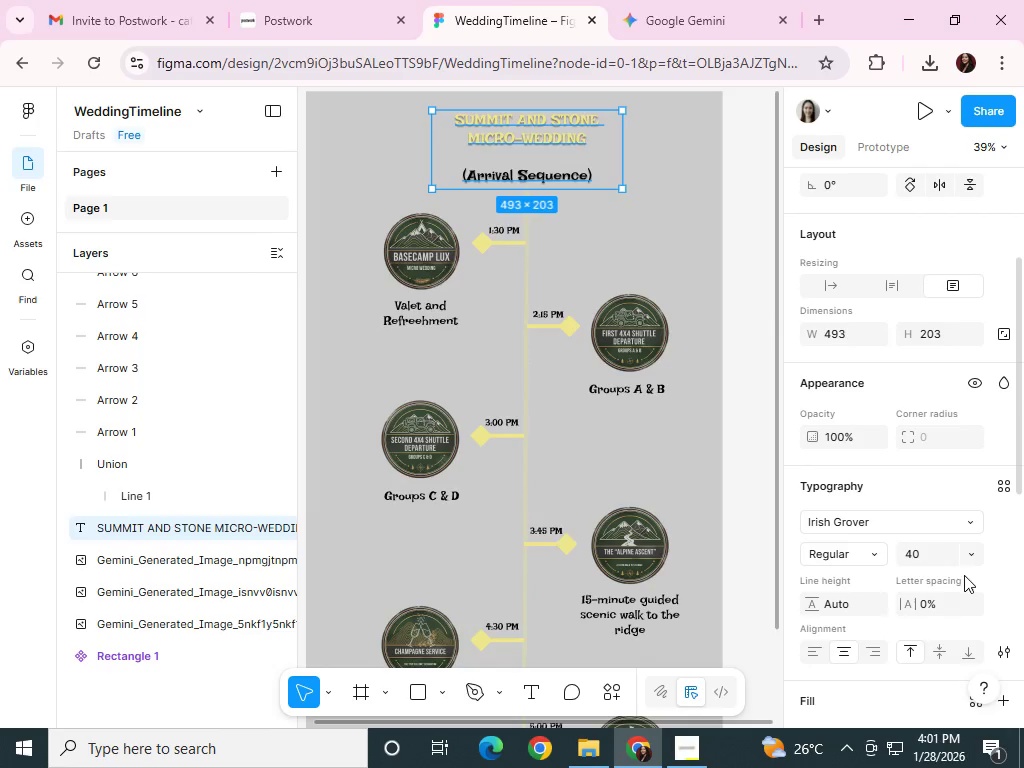 
left_click([968, 558])
 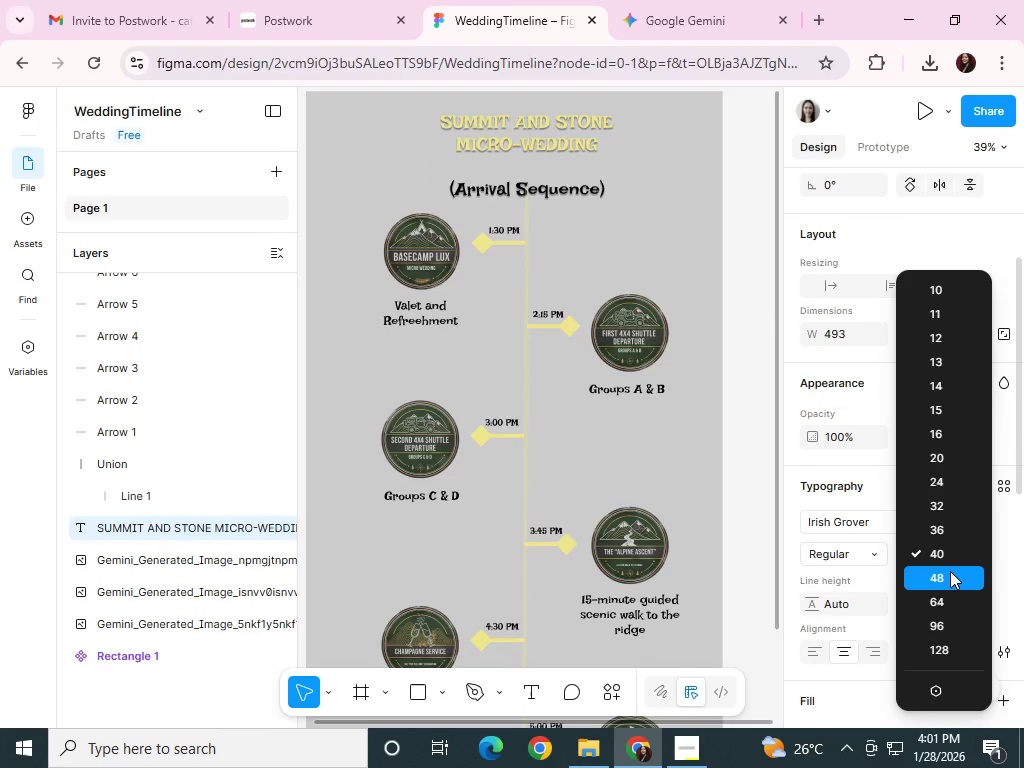 
left_click([950, 571])
 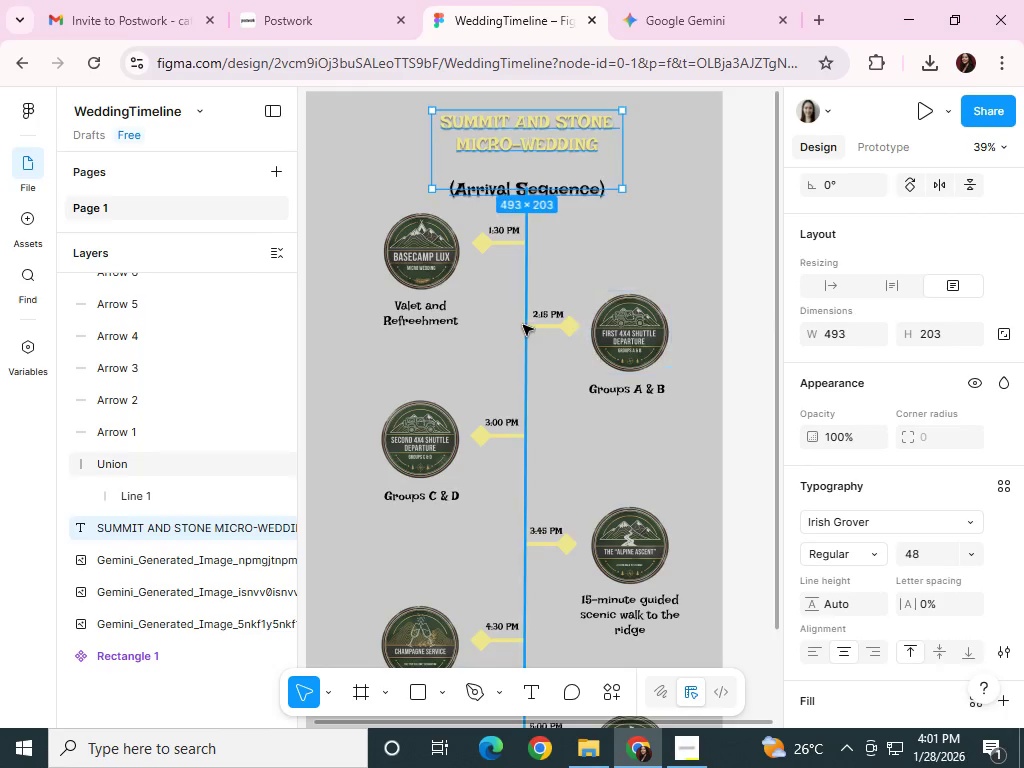 
left_click([539, 263])
 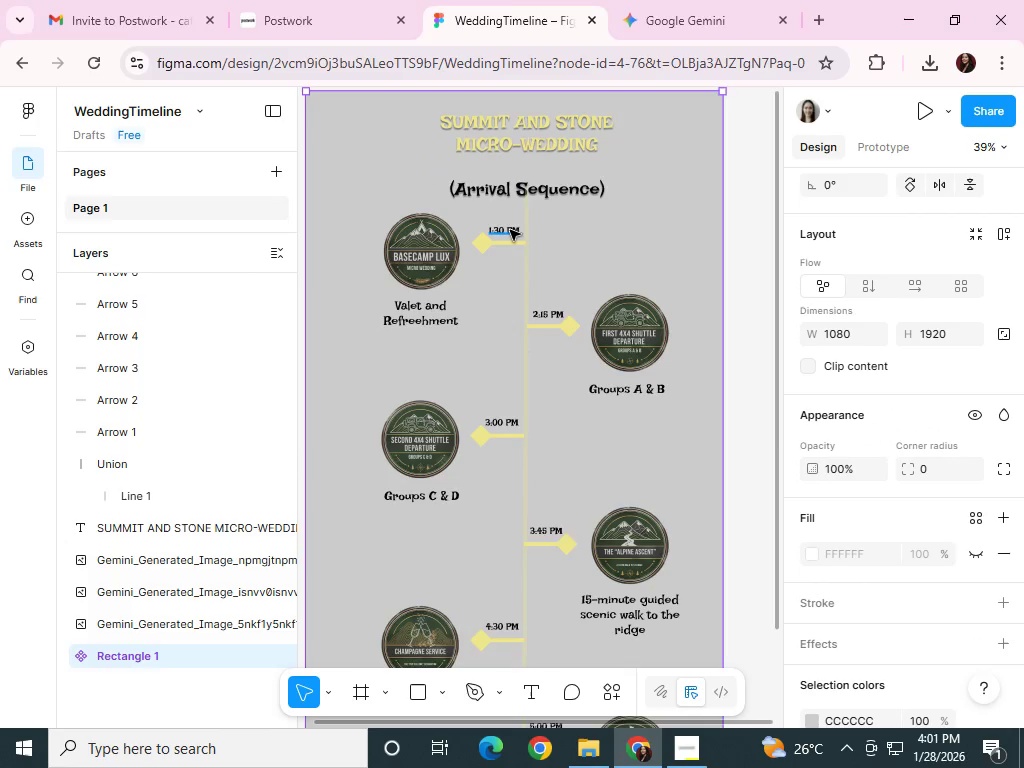 
double_click([436, 303])
 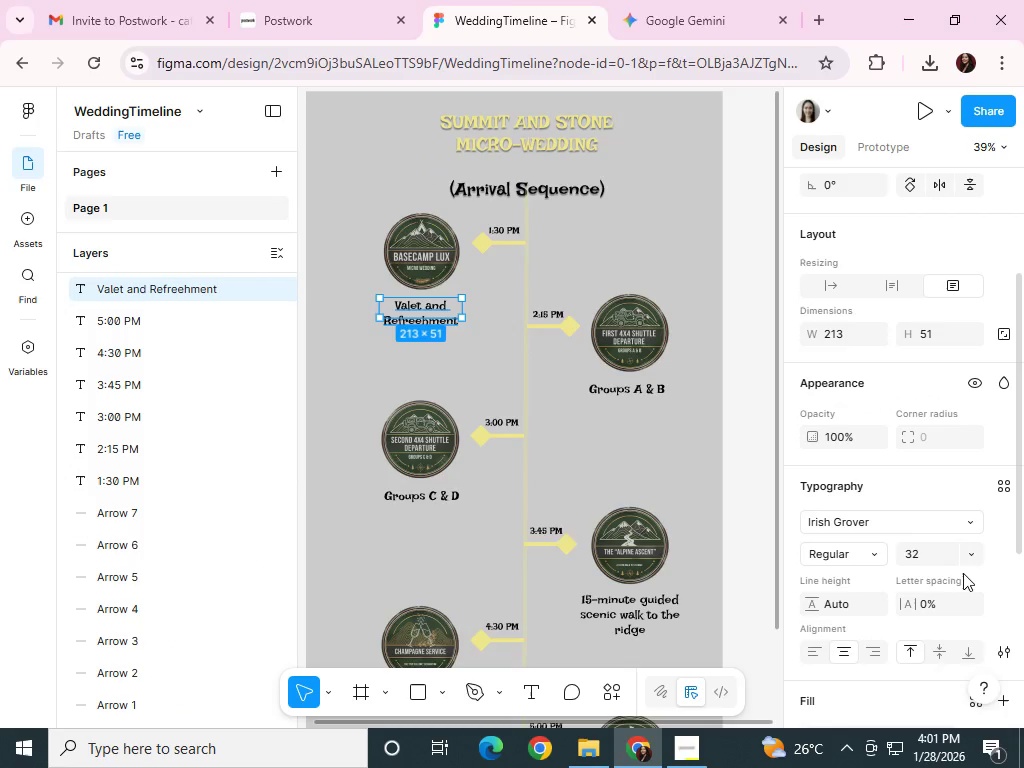 
left_click([960, 558])
 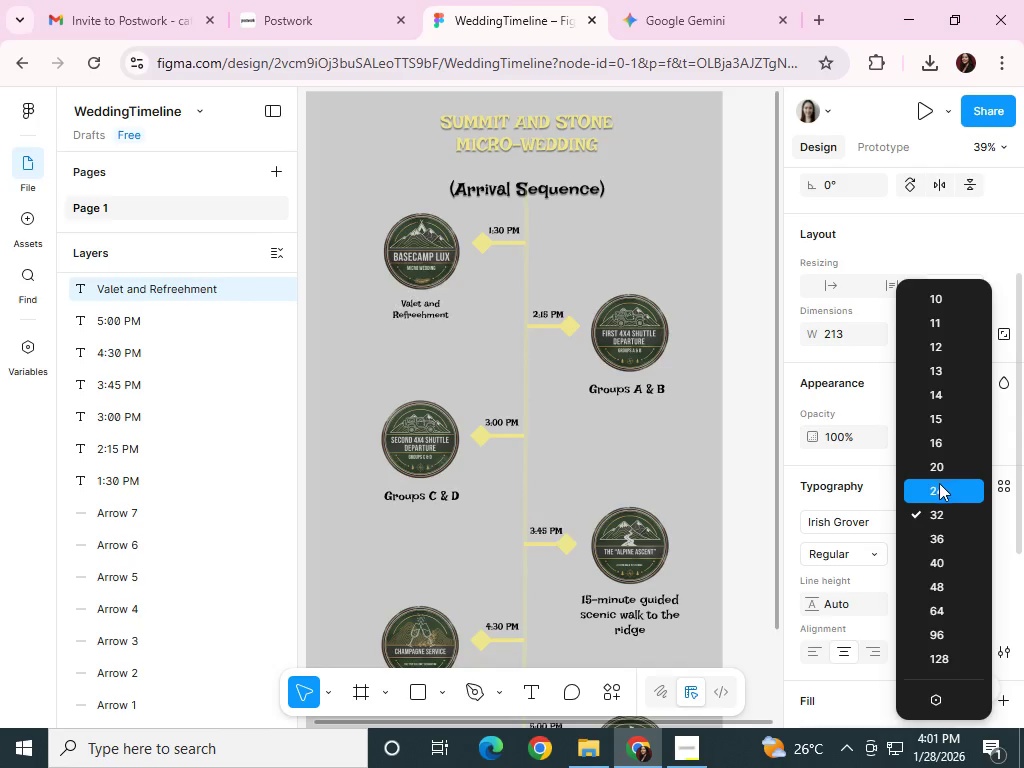 
left_click([939, 483])
 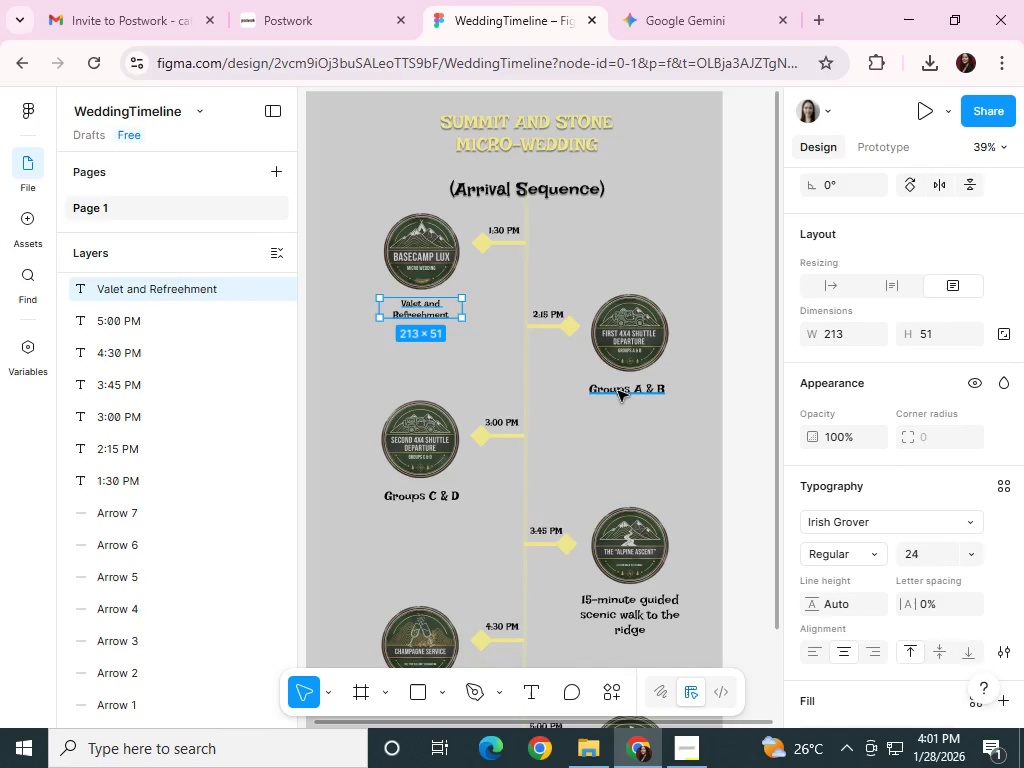 
left_click([617, 391])
 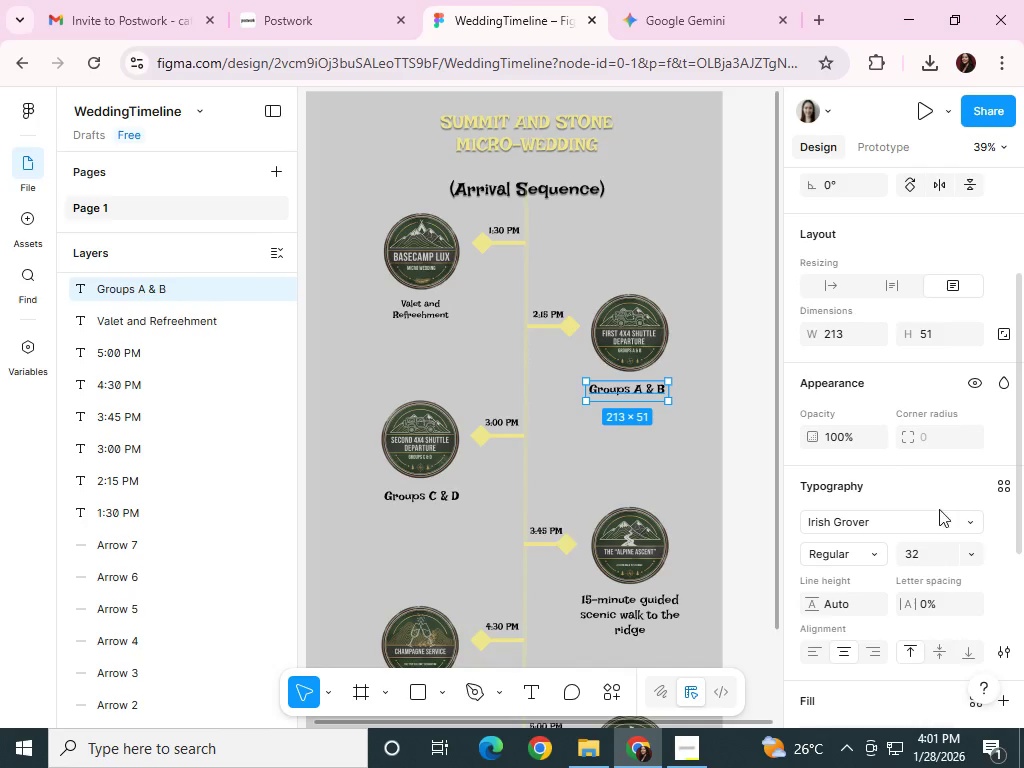 
left_click([927, 550])
 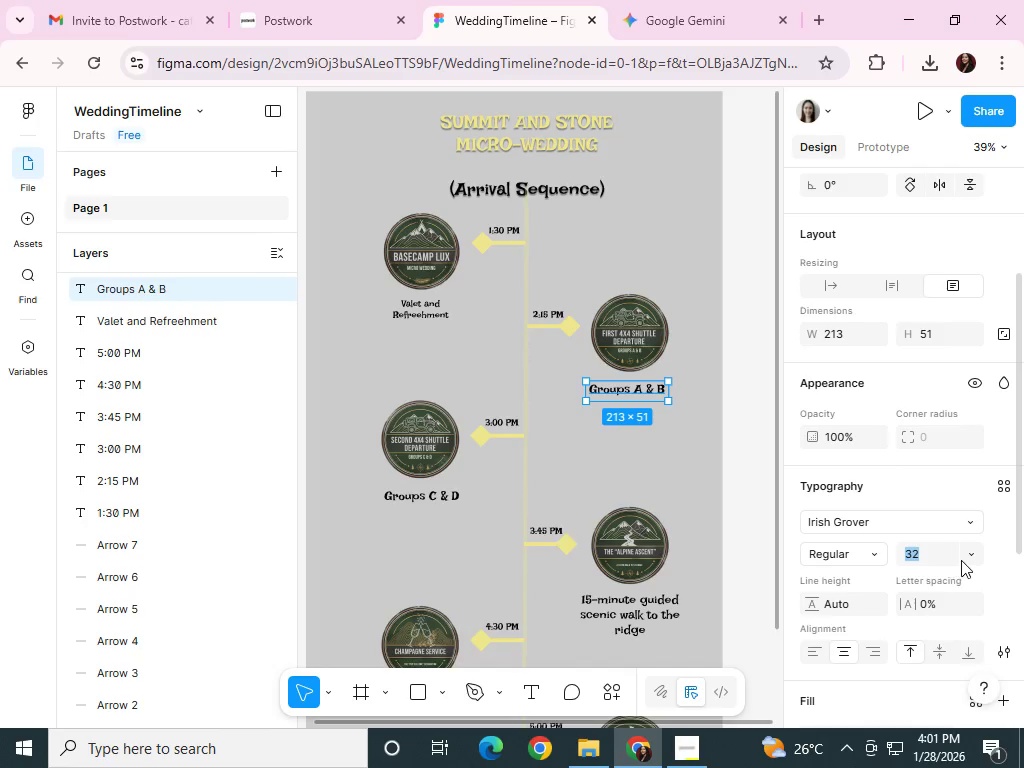 
left_click([975, 558])
 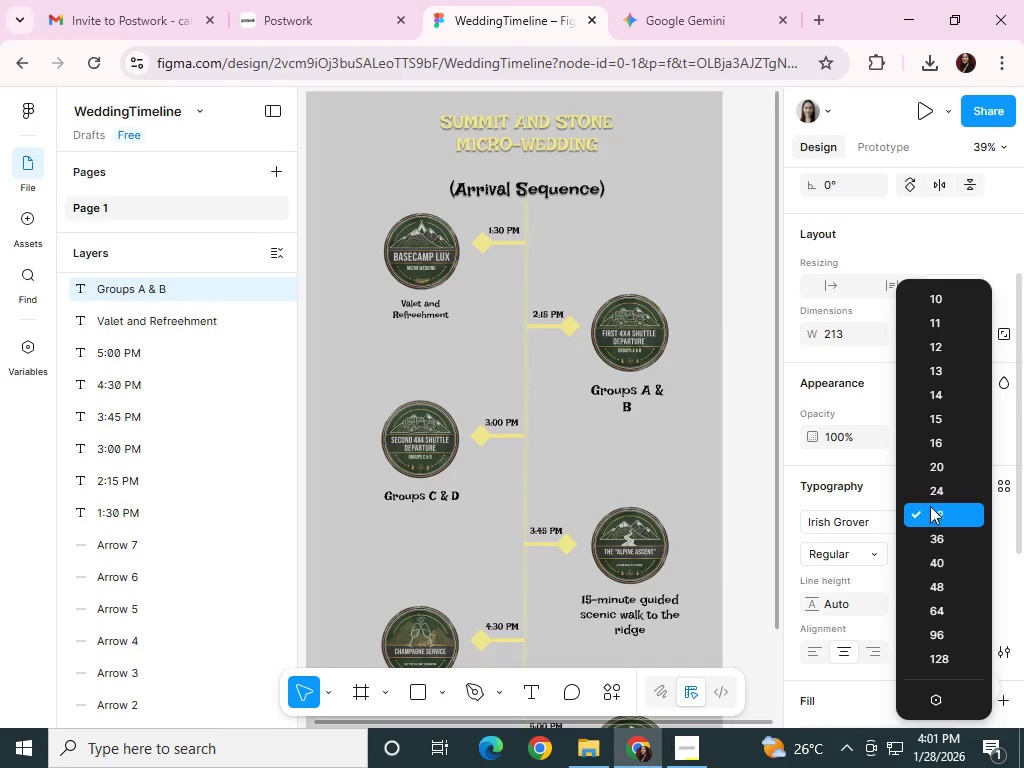 
left_click([931, 496])
 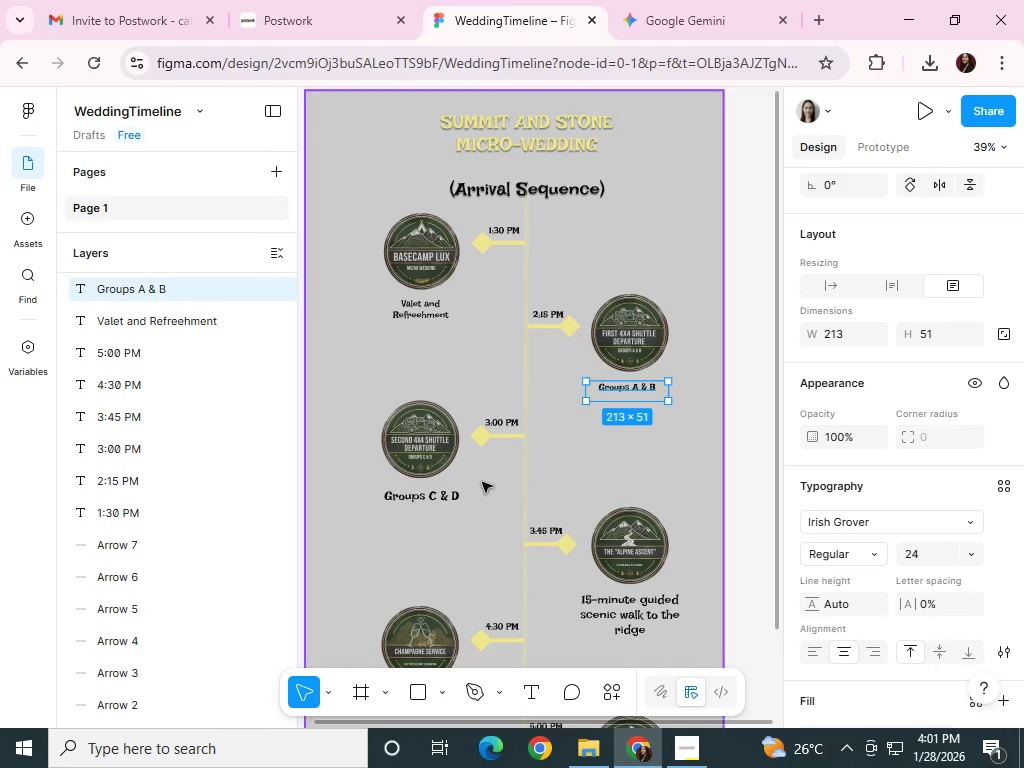 
left_click([454, 502])
 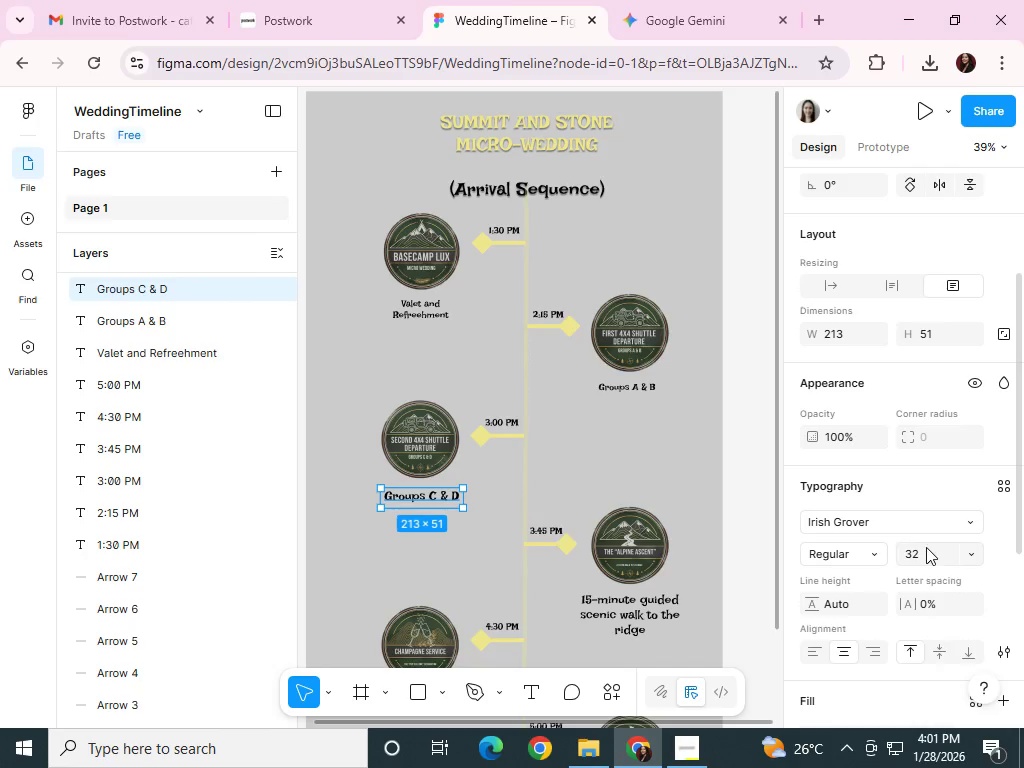 
left_click([922, 553])
 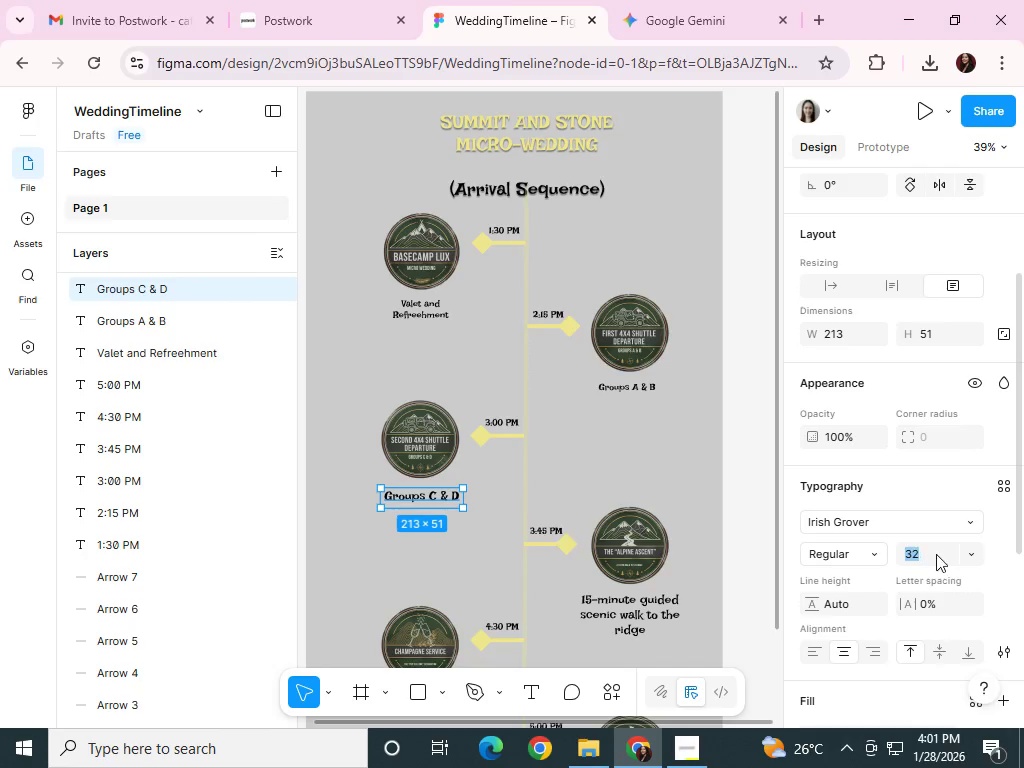 
left_click([944, 551])
 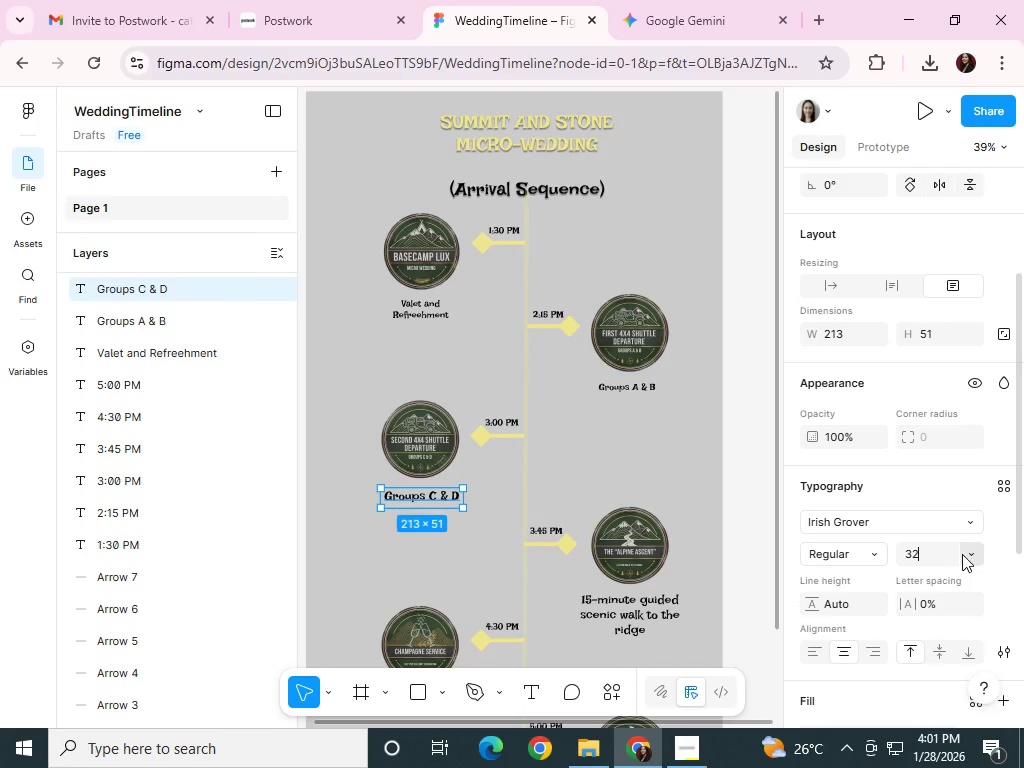 
left_click([964, 554])
 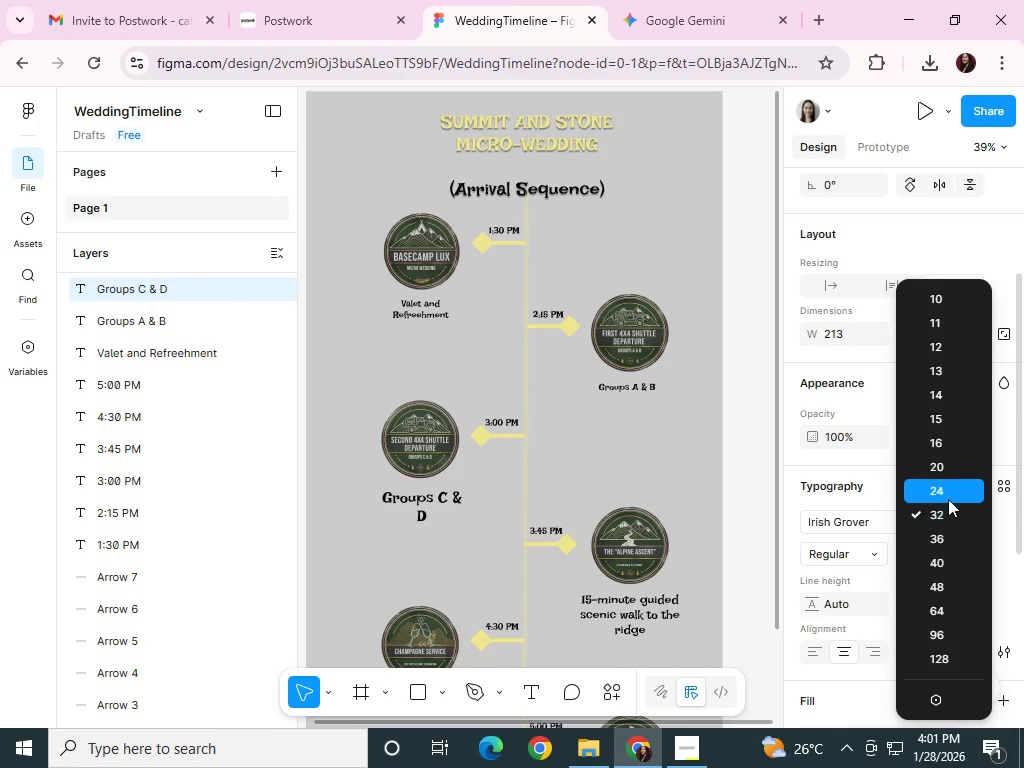 
left_click([948, 497])
 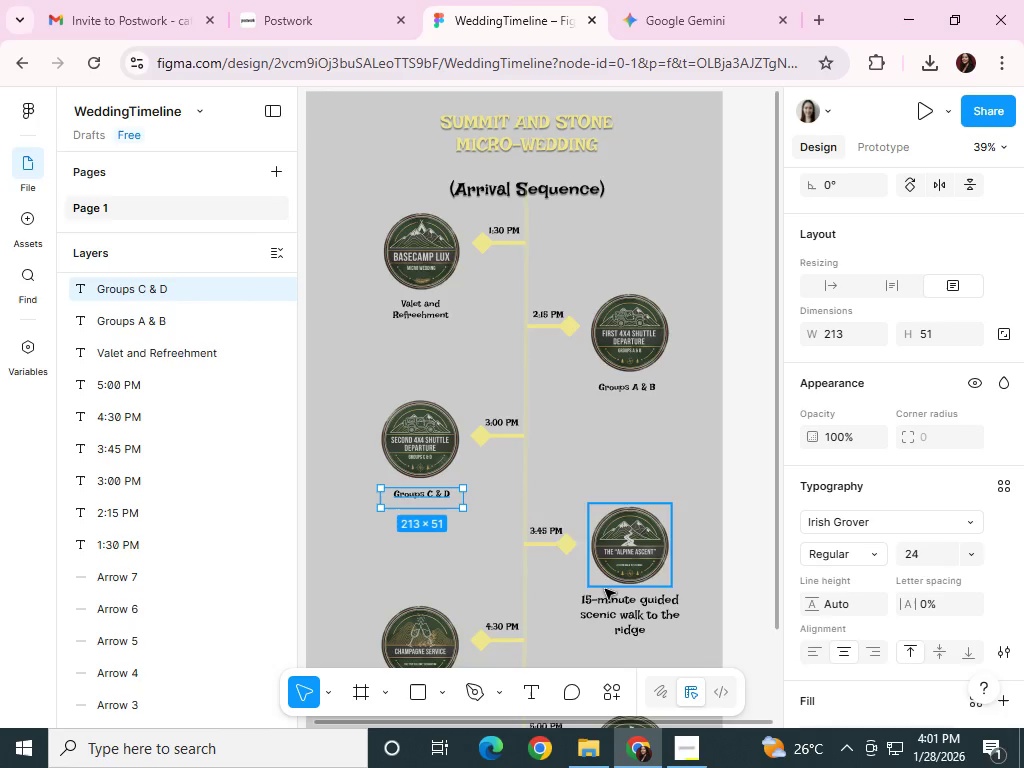 
left_click([617, 607])
 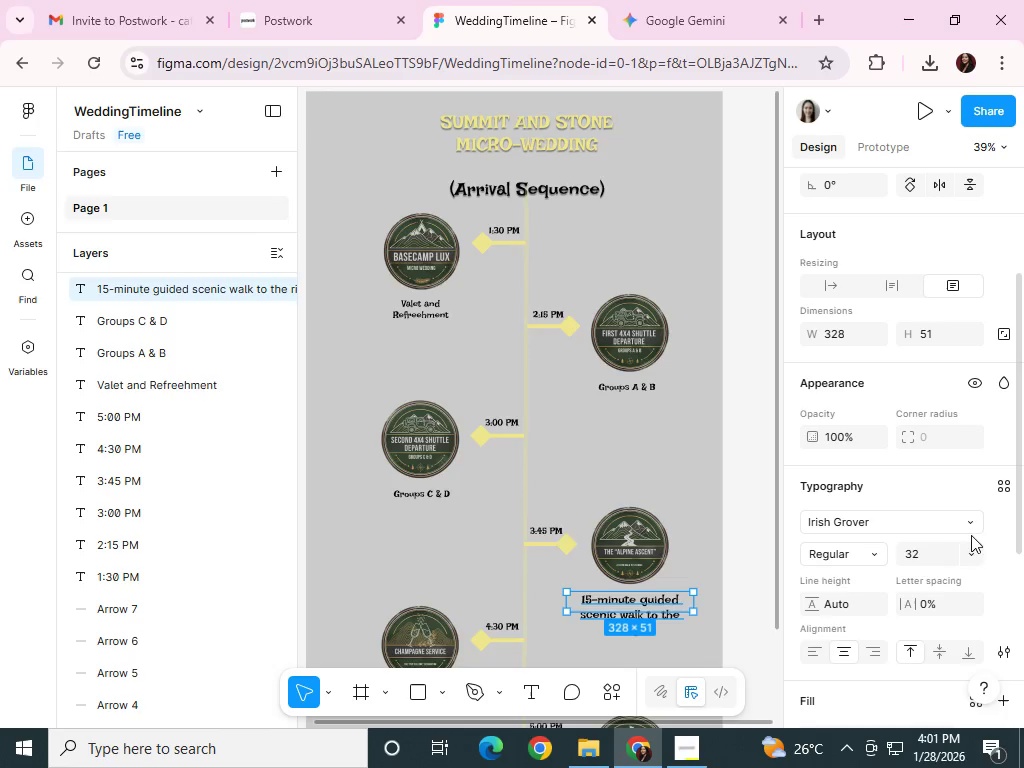 
left_click([969, 553])
 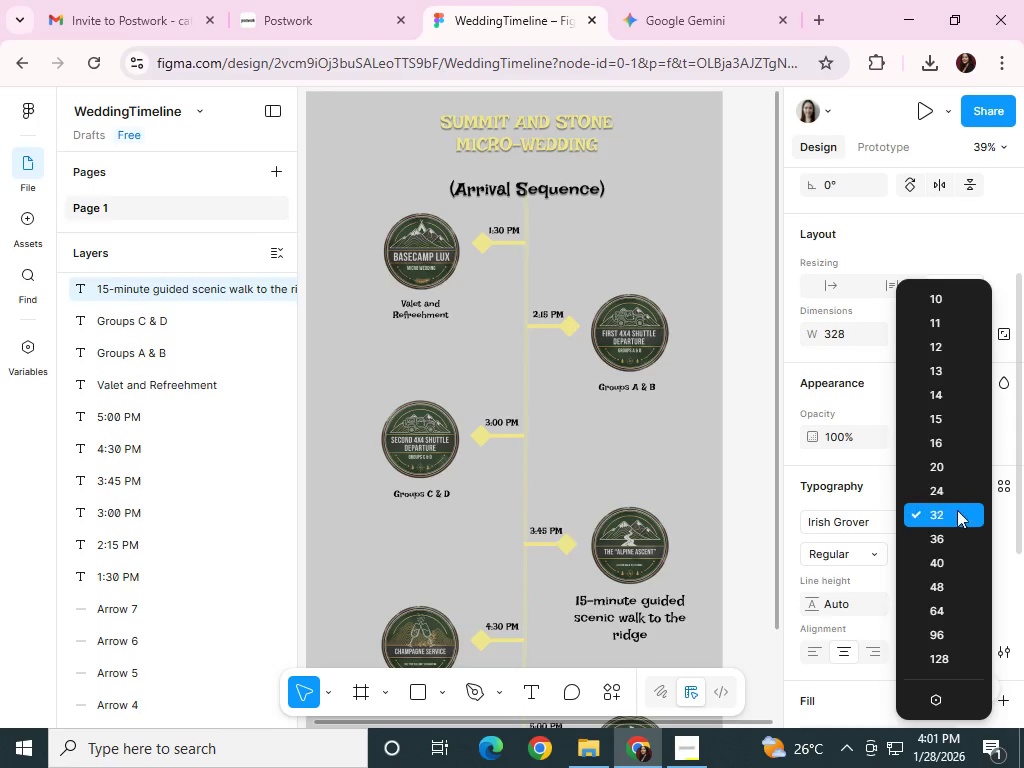 
left_click([952, 496])
 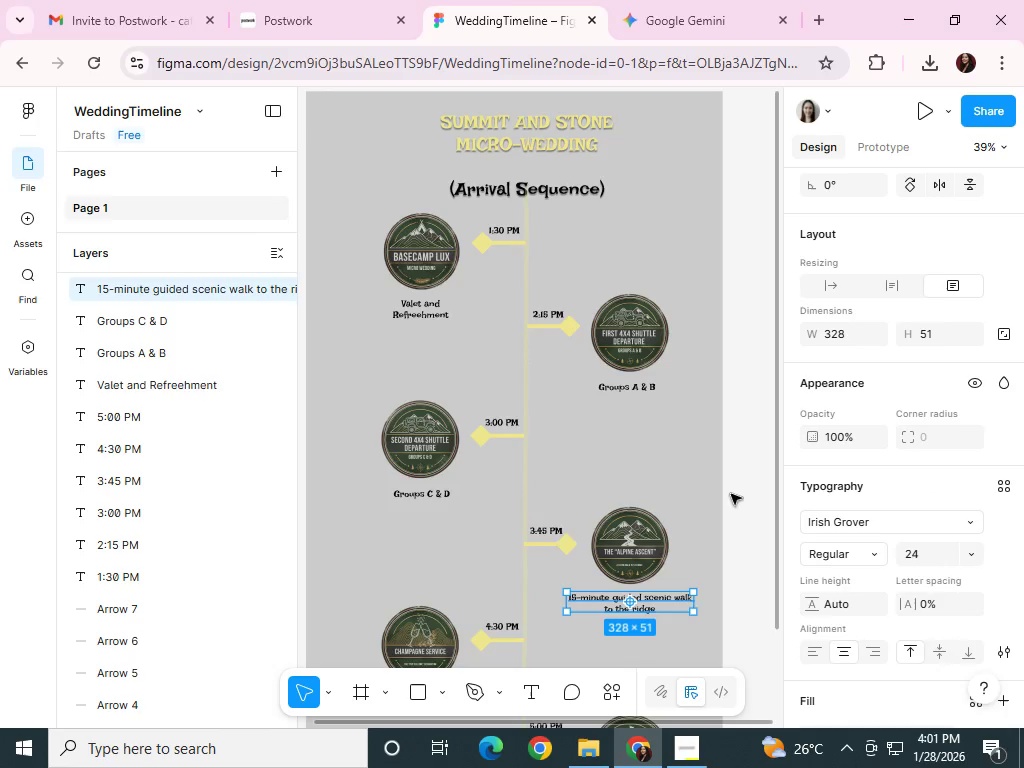 
scroll: coordinate [493, 570], scroll_direction: down, amount: 5.0
 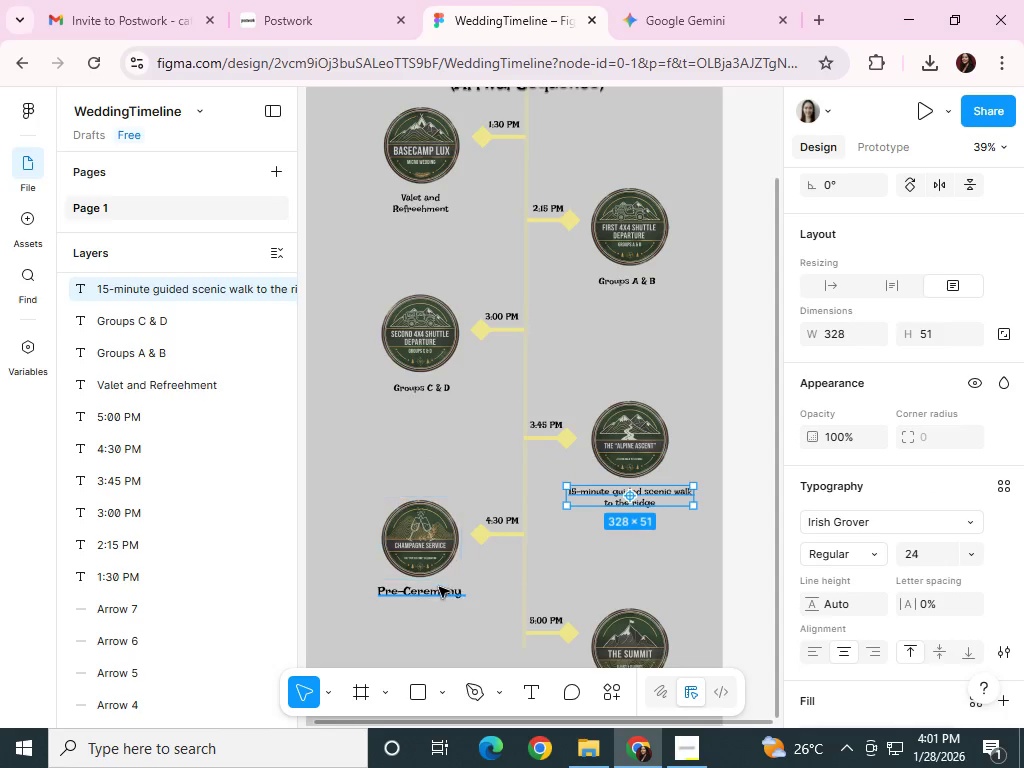 
left_click([439, 594])
 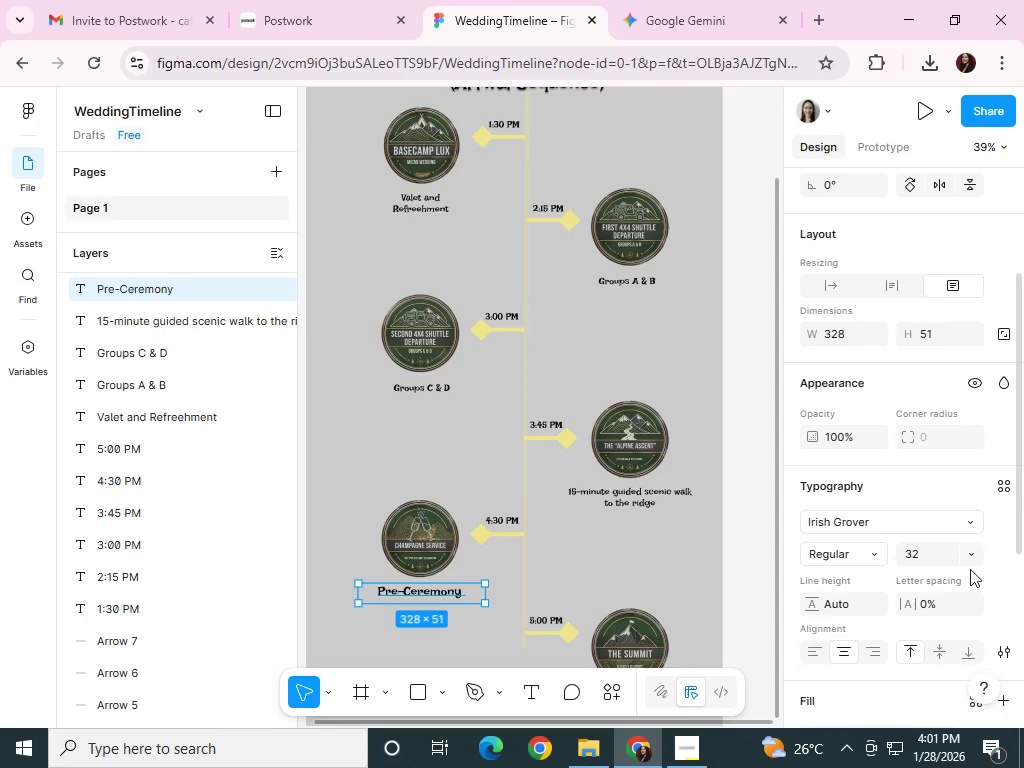 
left_click([950, 552])
 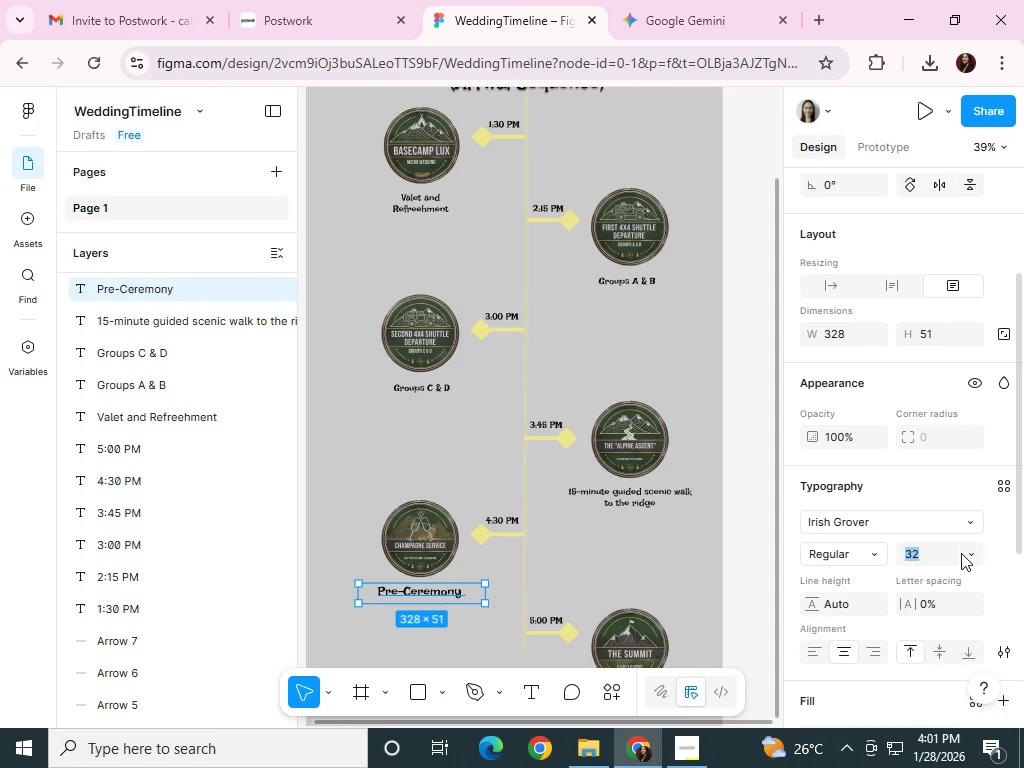 
left_click([962, 553])
 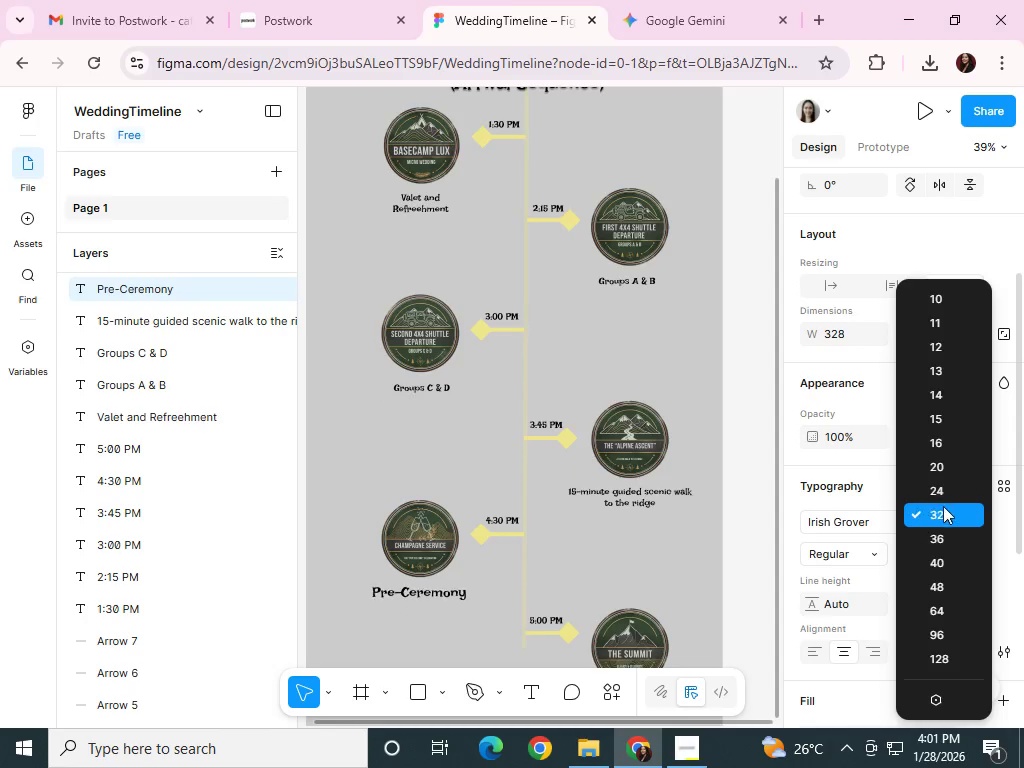 
left_click([943, 478])
 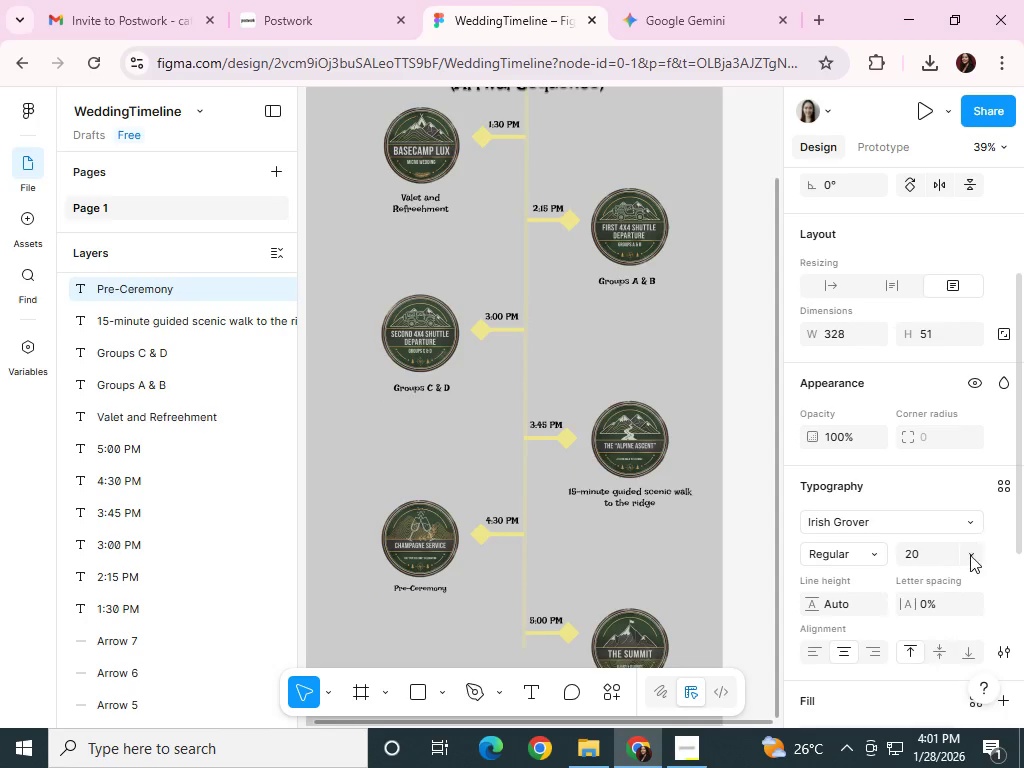 
left_click([969, 566])
 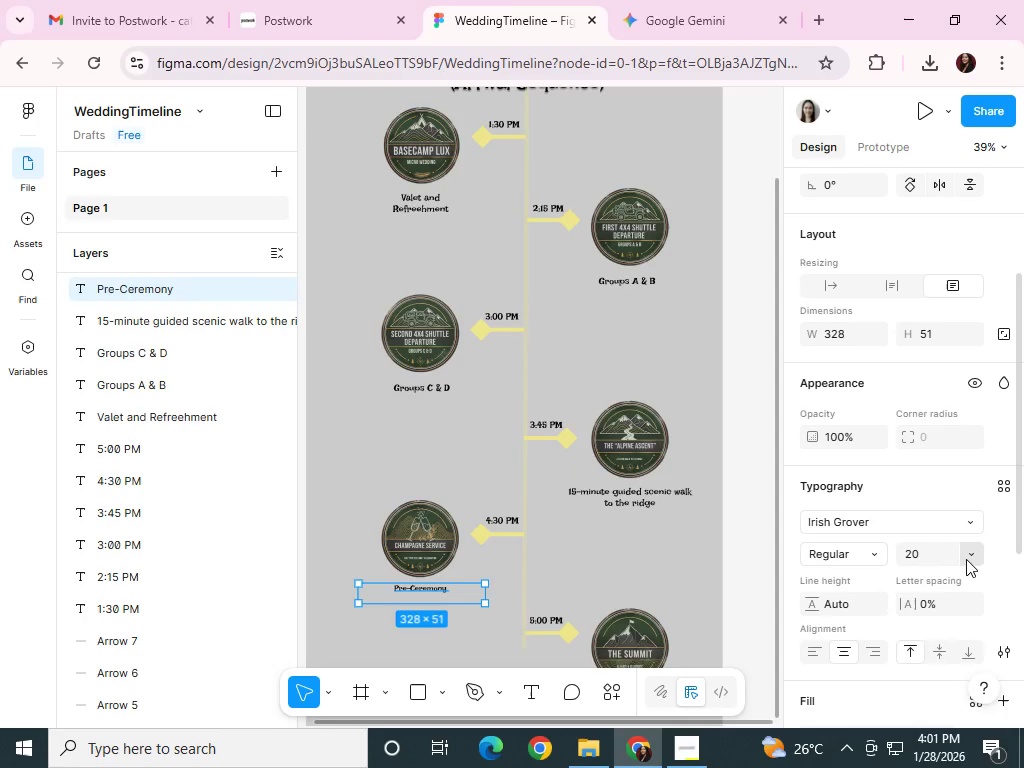 
left_click([967, 556])
 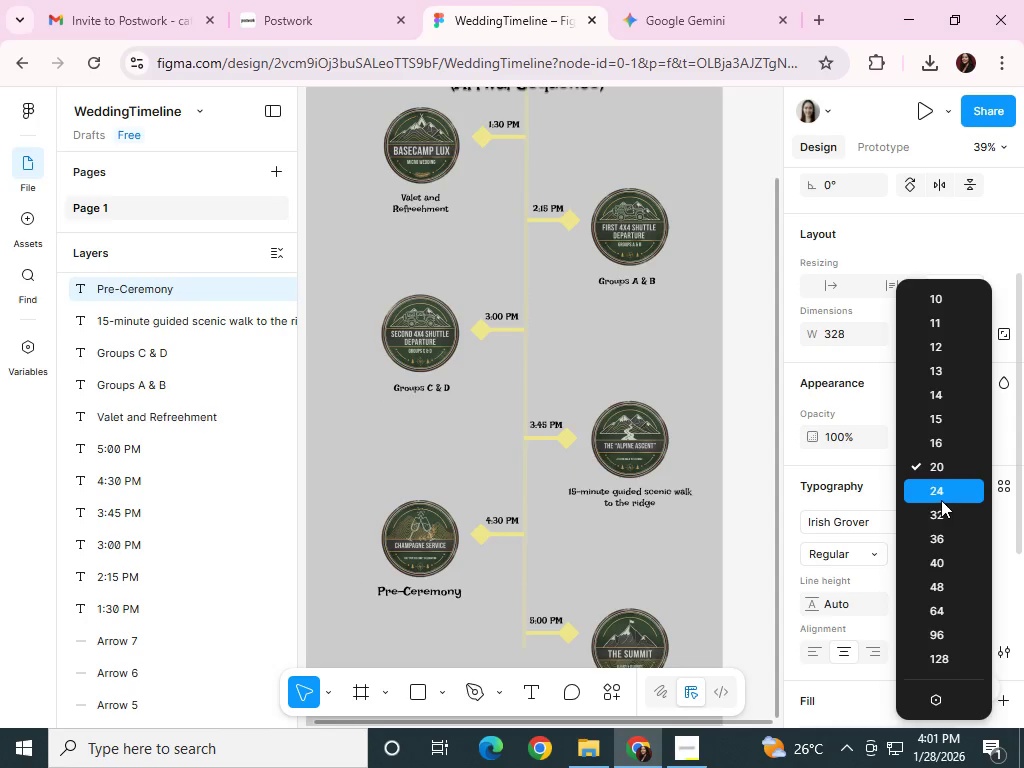 
left_click([940, 496])
 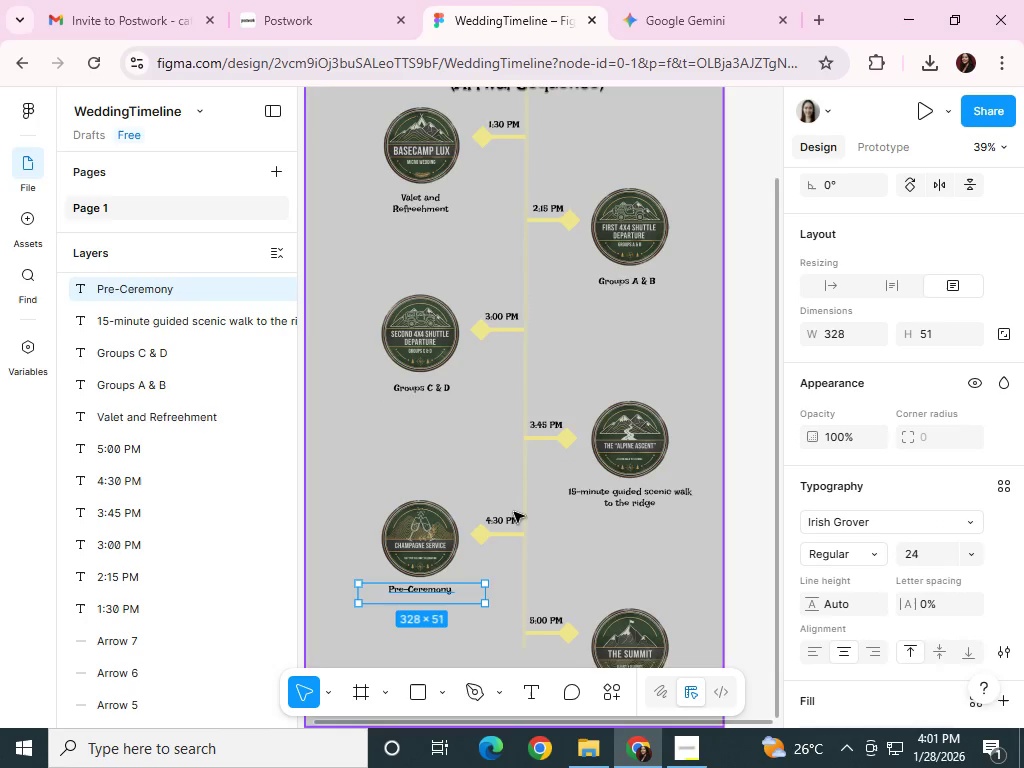 
scroll: coordinate [521, 522], scroll_direction: down, amount: 3.0
 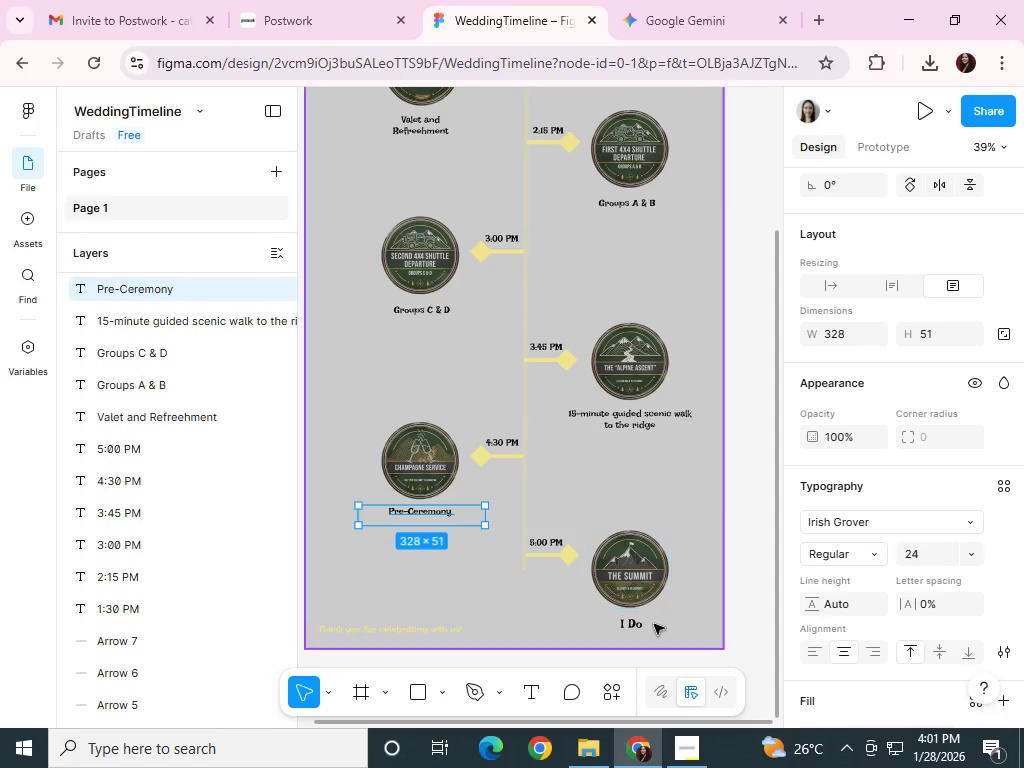 
left_click([644, 624])
 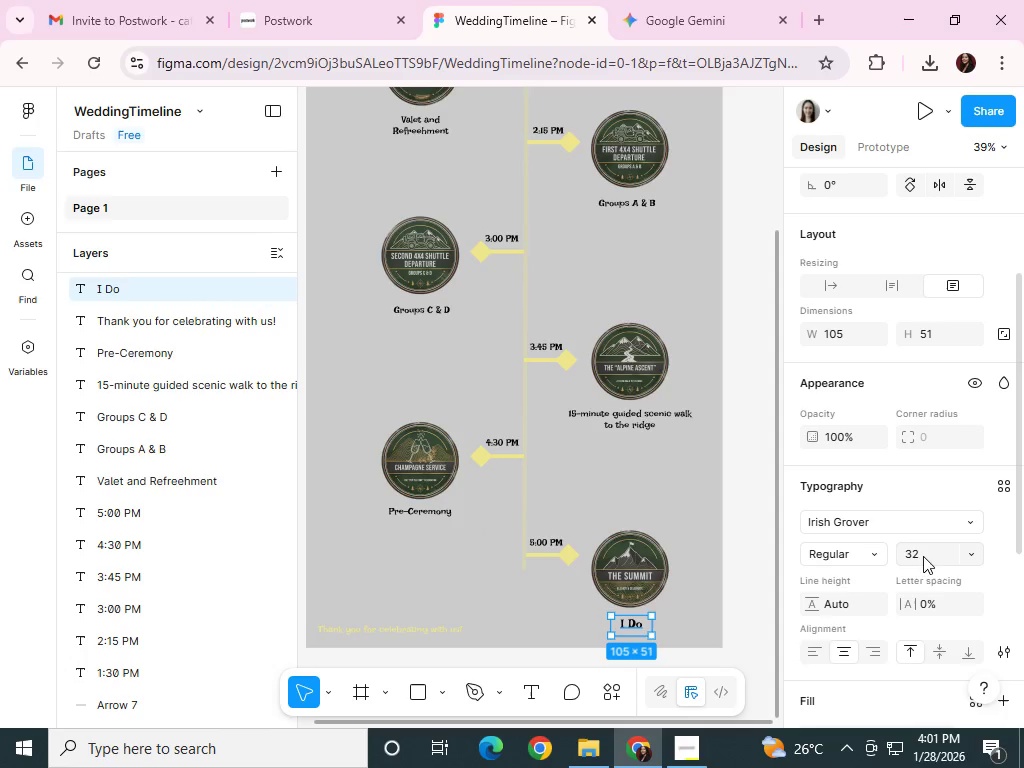 
left_click([936, 553])
 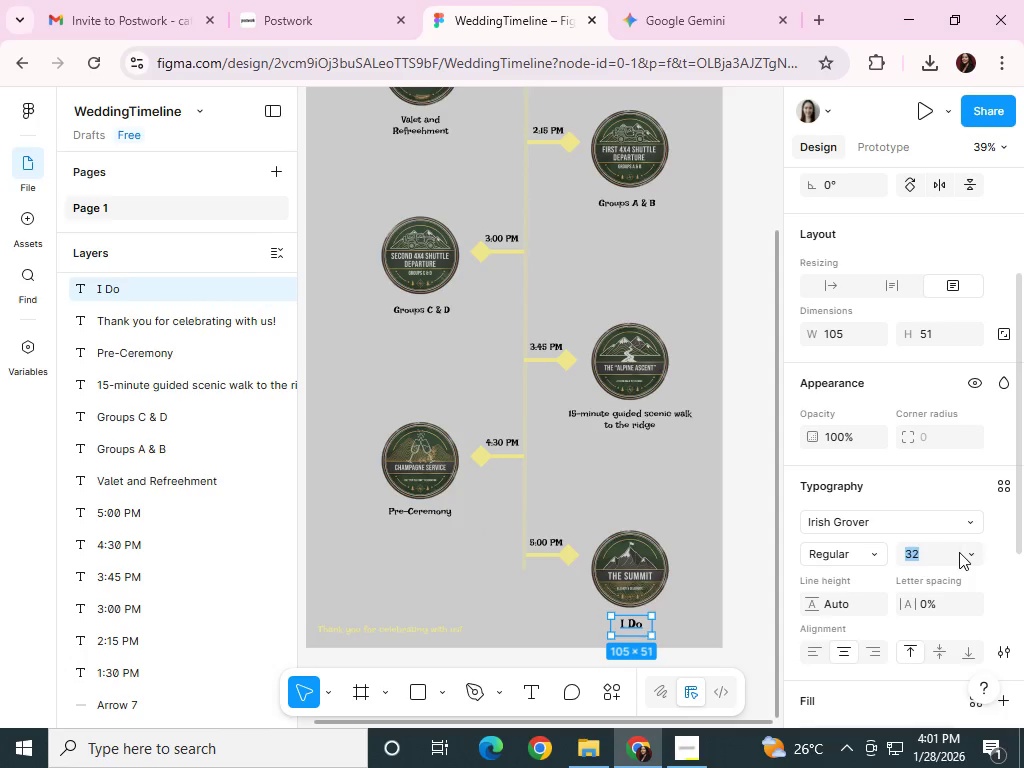 
left_click([971, 553])
 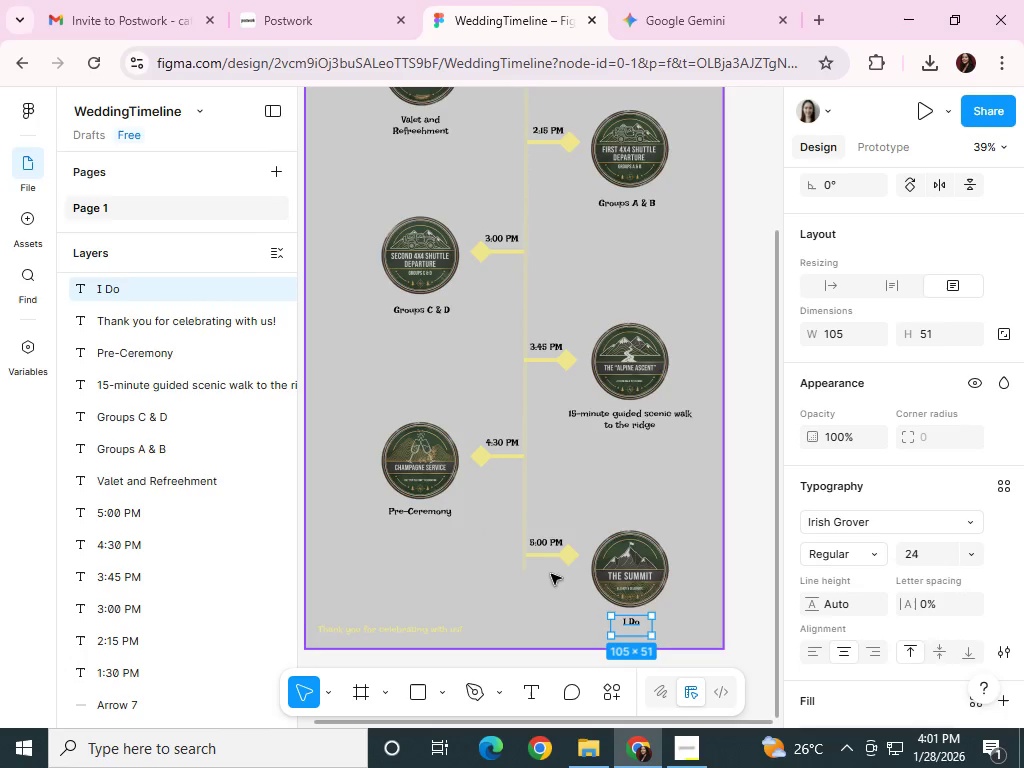 
key(ArrowUp)
 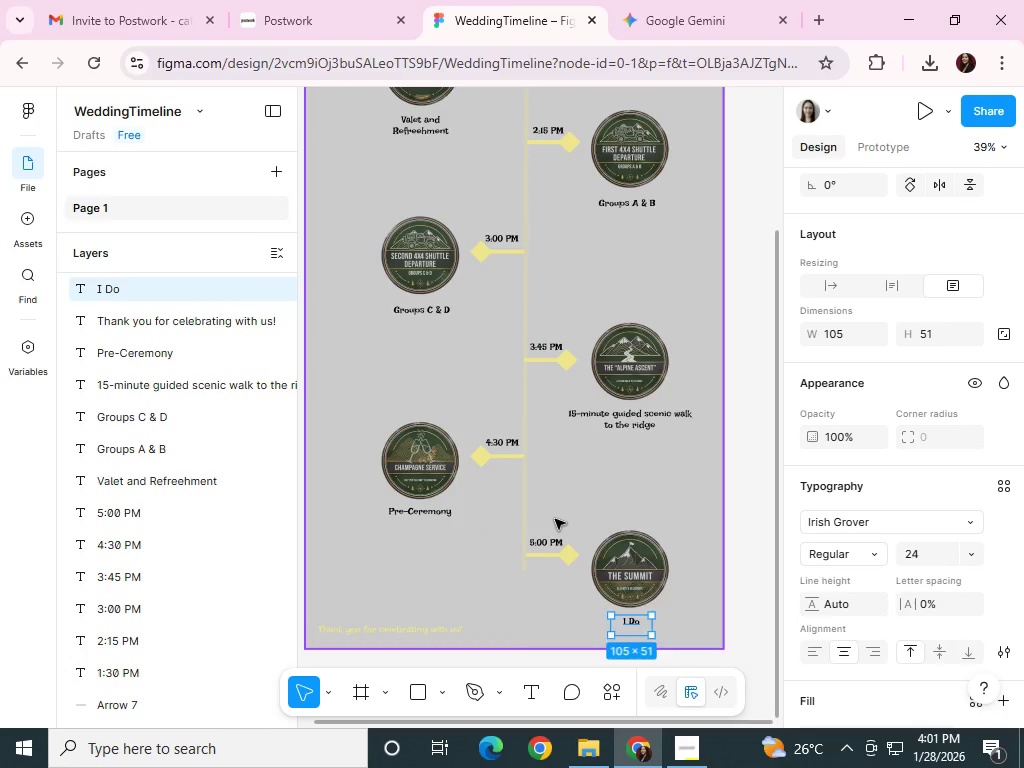 
key(ArrowUp)
 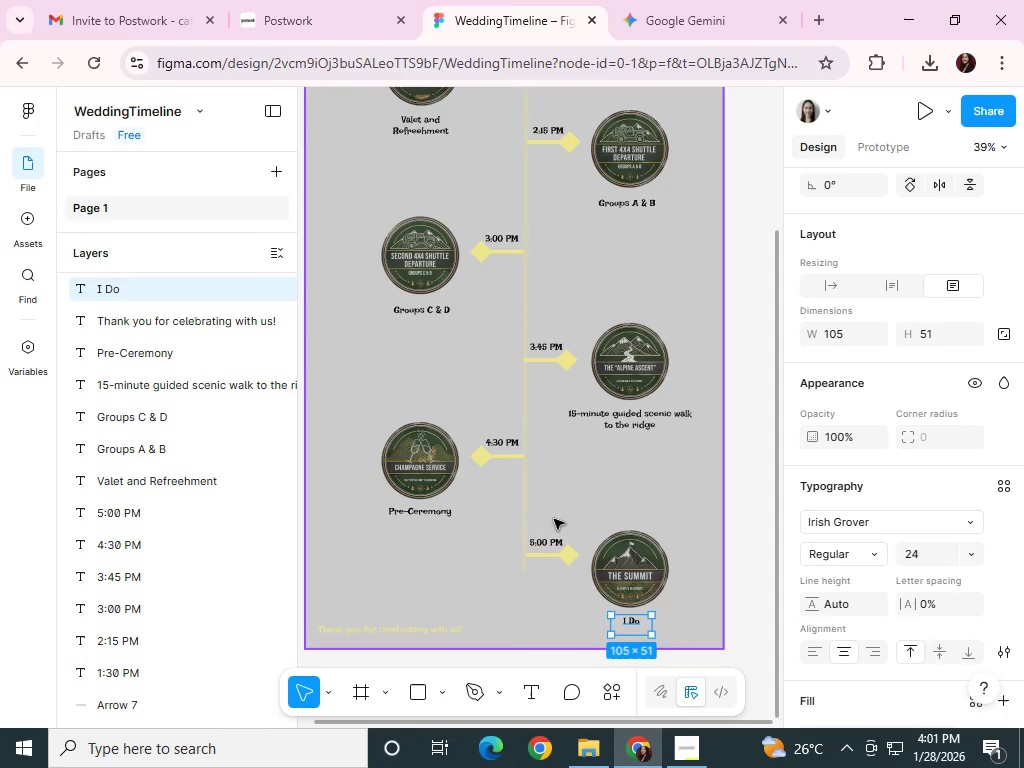 
key(ArrowUp)
 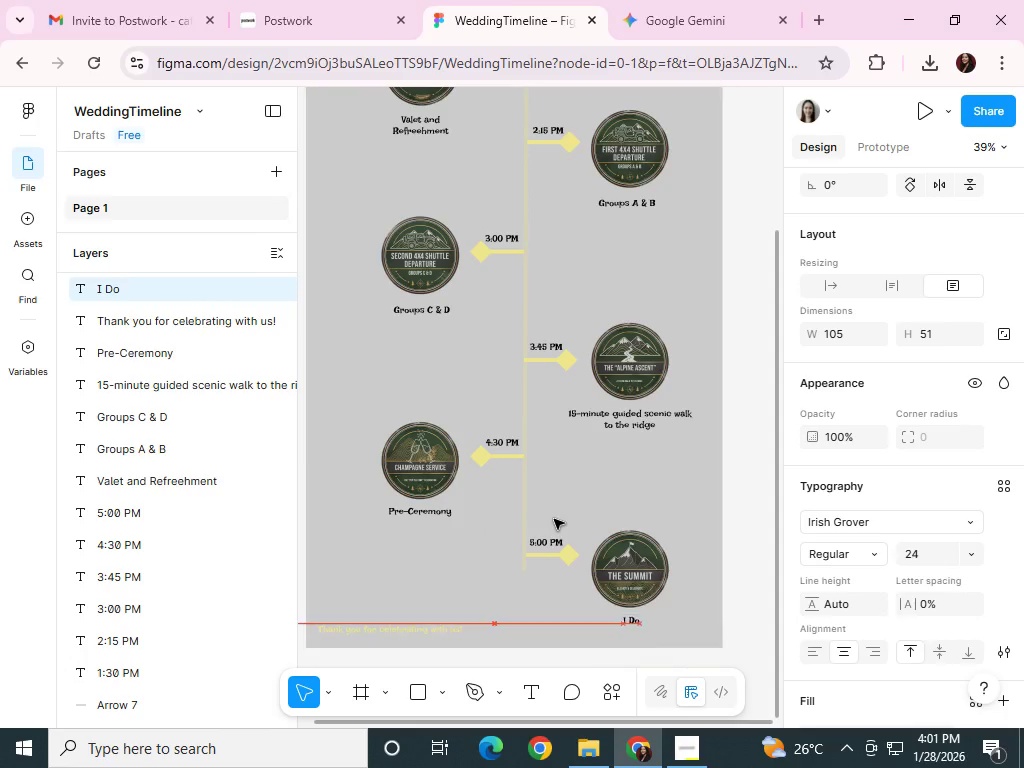 
key(ArrowUp)
 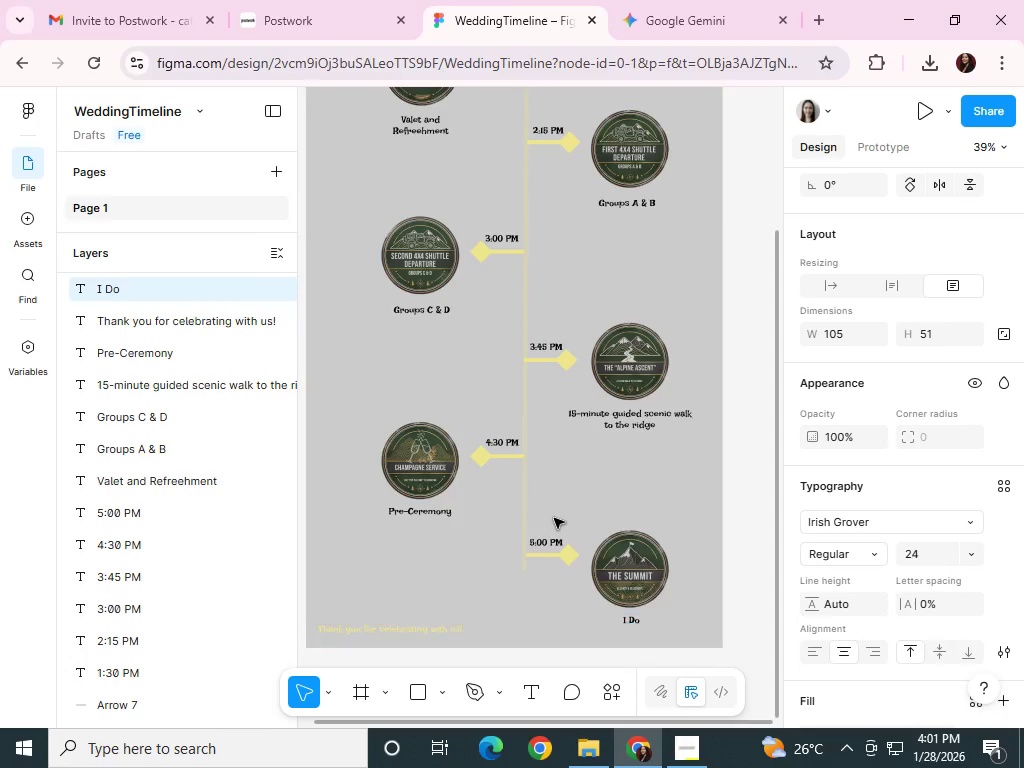 
key(ArrowUp)
 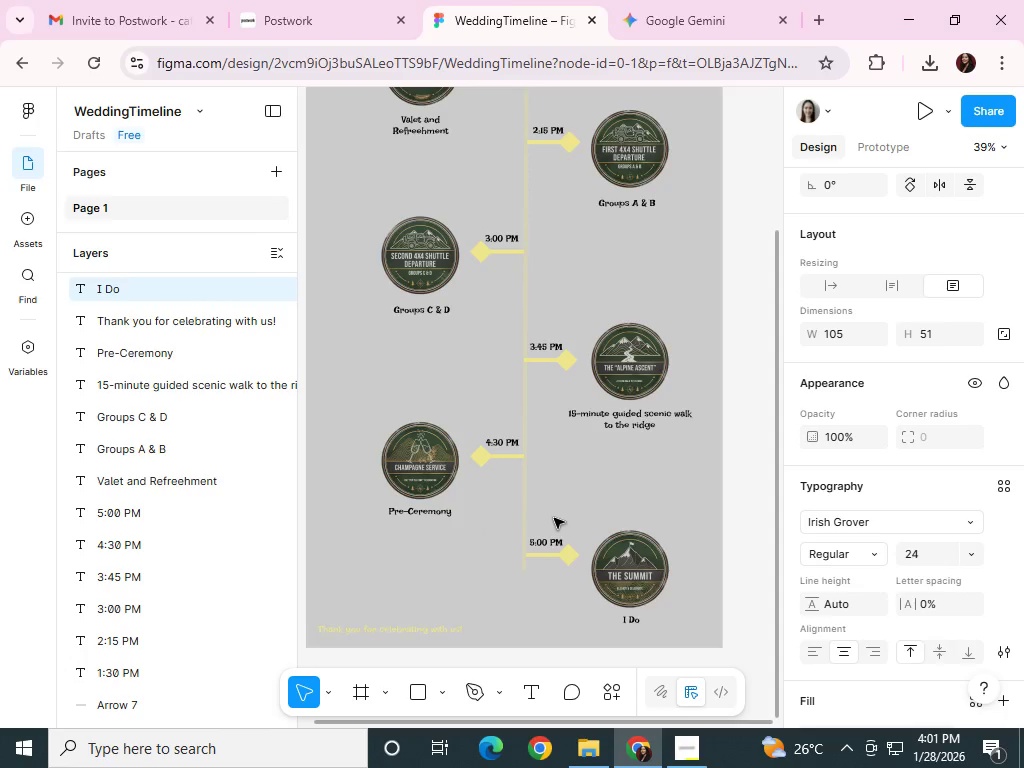 
key(ArrowUp)
 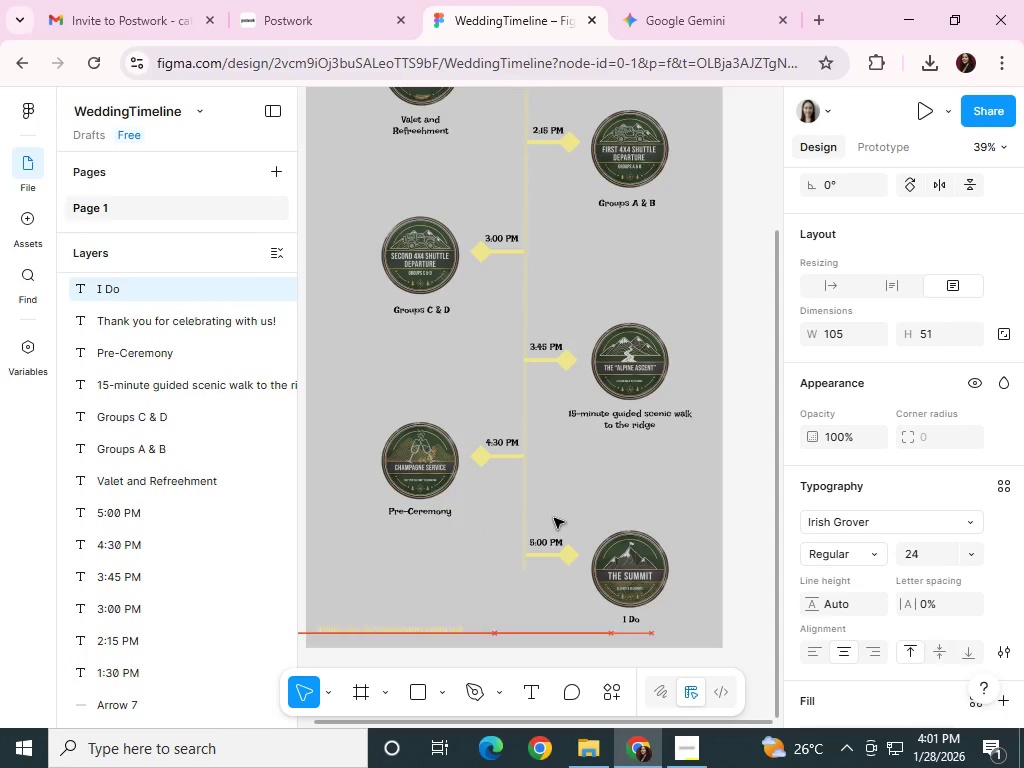 
key(ArrowUp)
 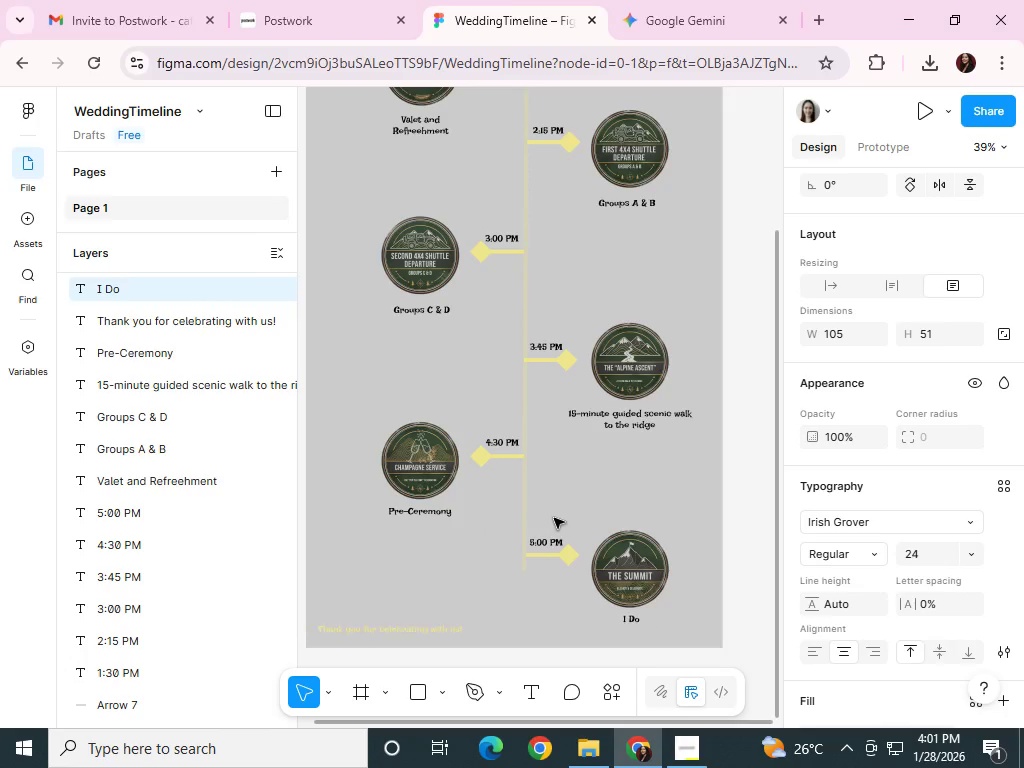 
key(ArrowUp)
 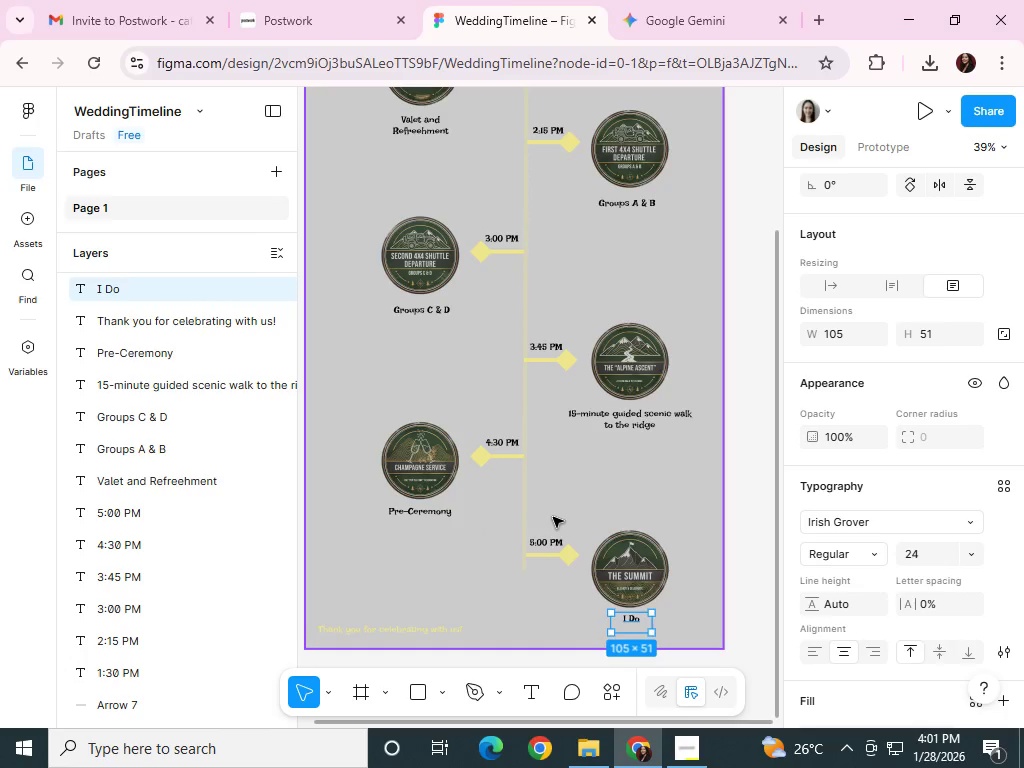 
key(ArrowUp)
 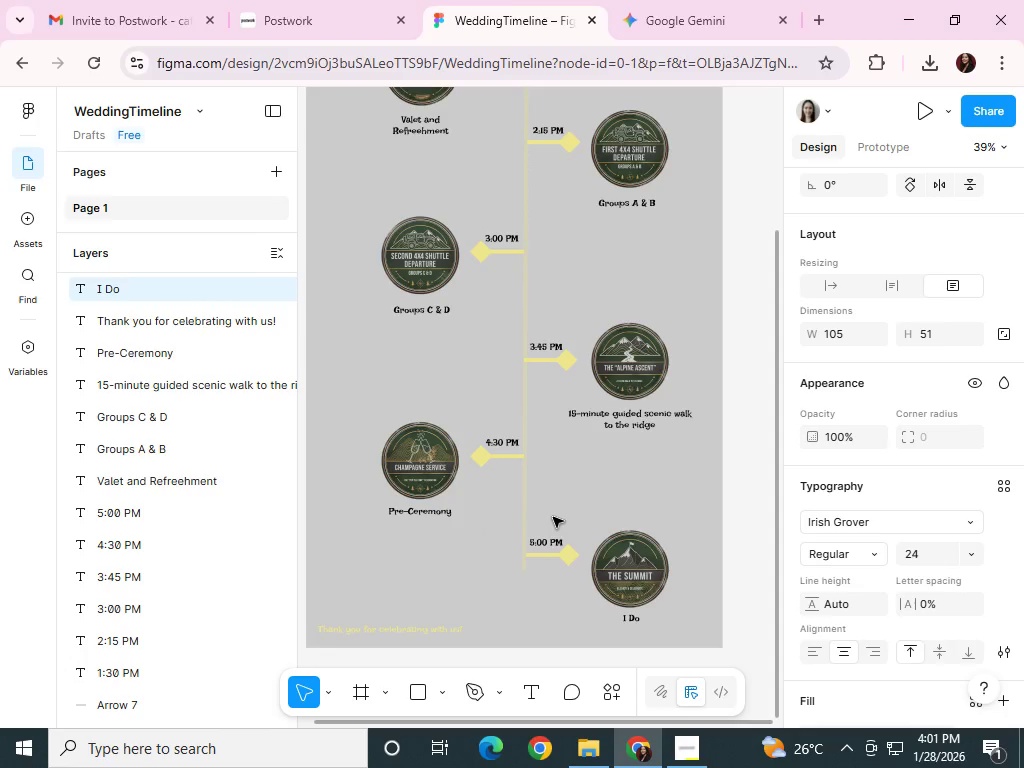 
key(ArrowUp)
 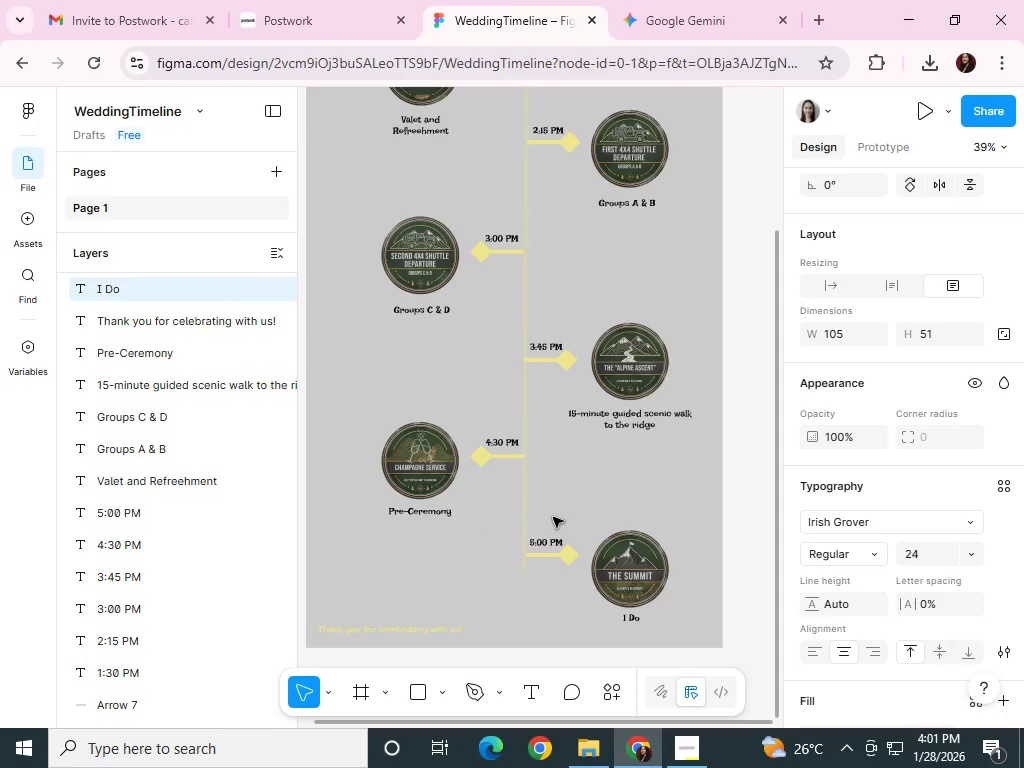 
key(ArrowUp)
 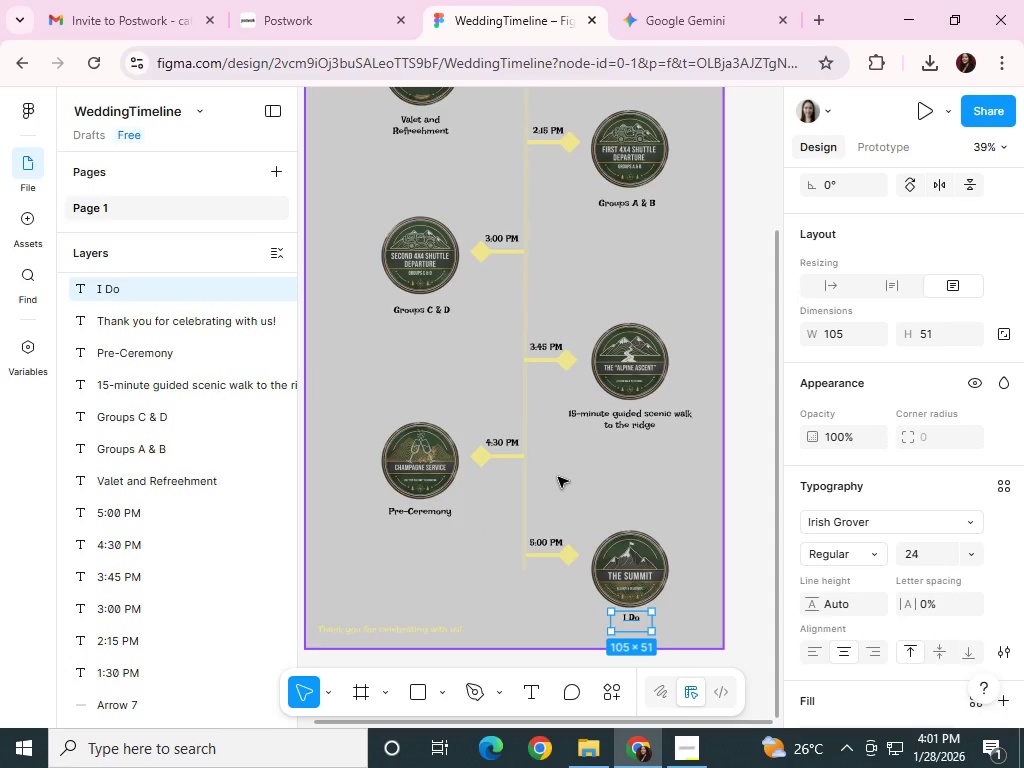 
scroll: coordinate [564, 474], scroll_direction: up, amount: 1.0
 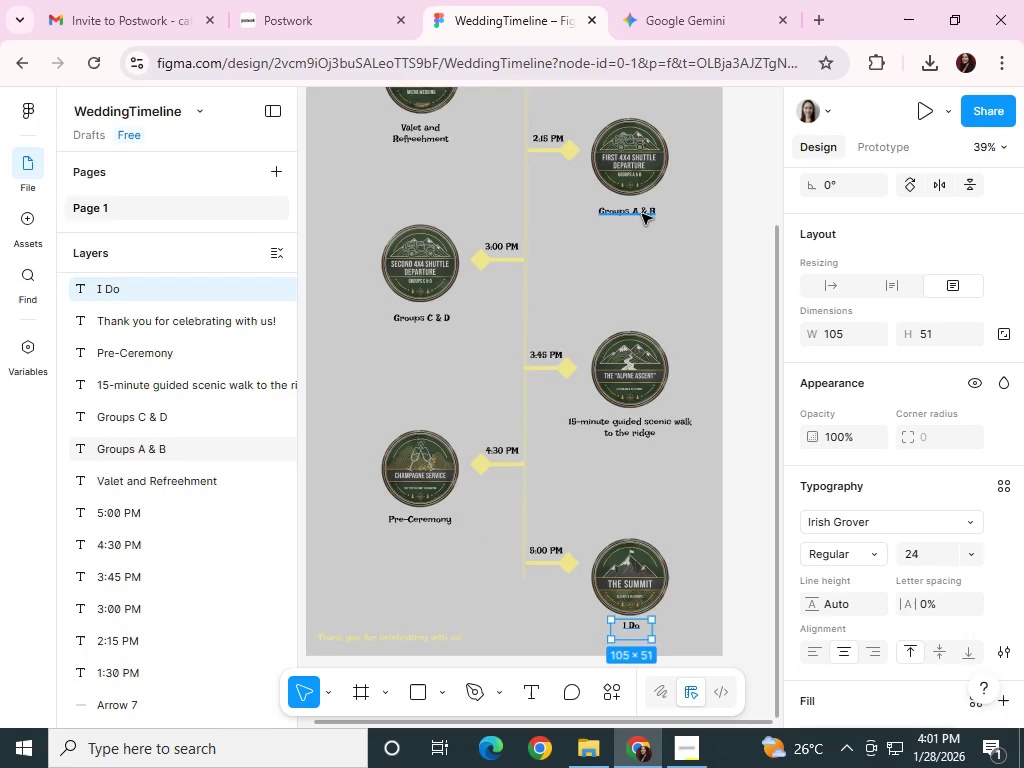 
key(ArrowRight)
 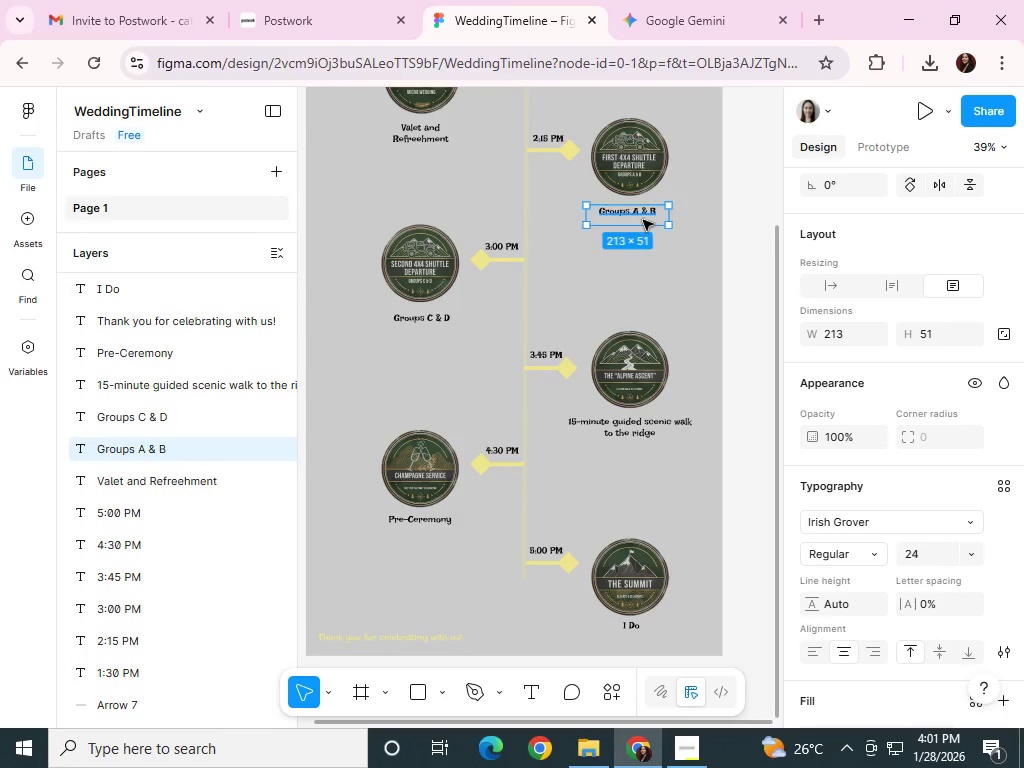 
key(ArrowRight)
 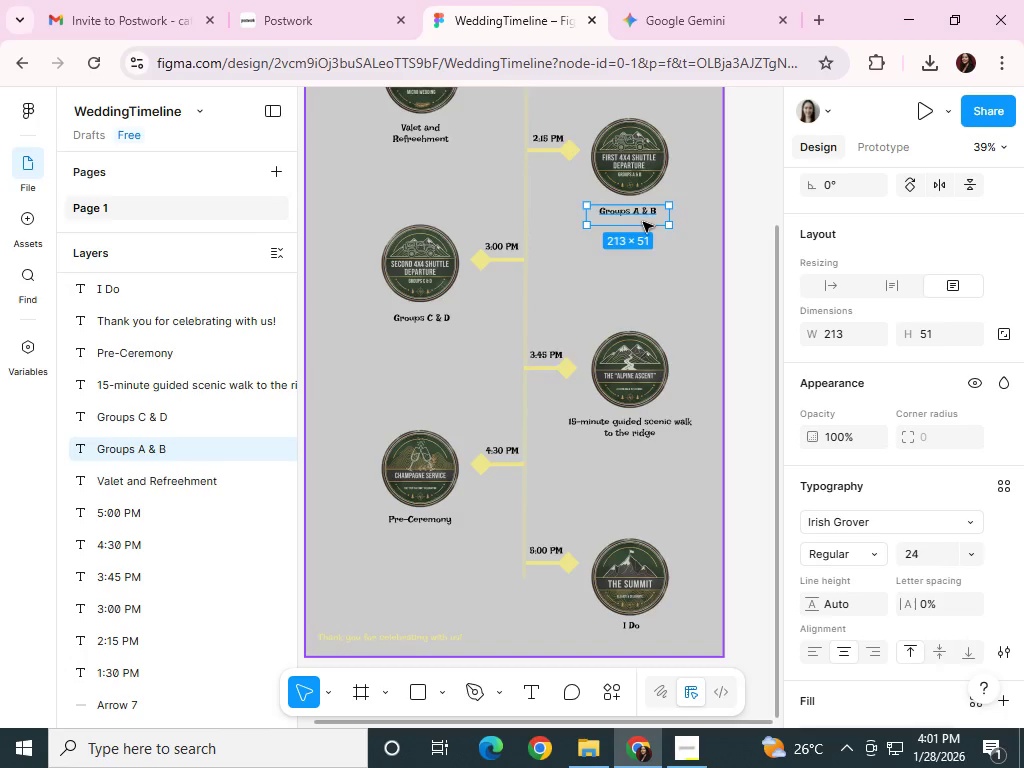 
key(ArrowRight)
 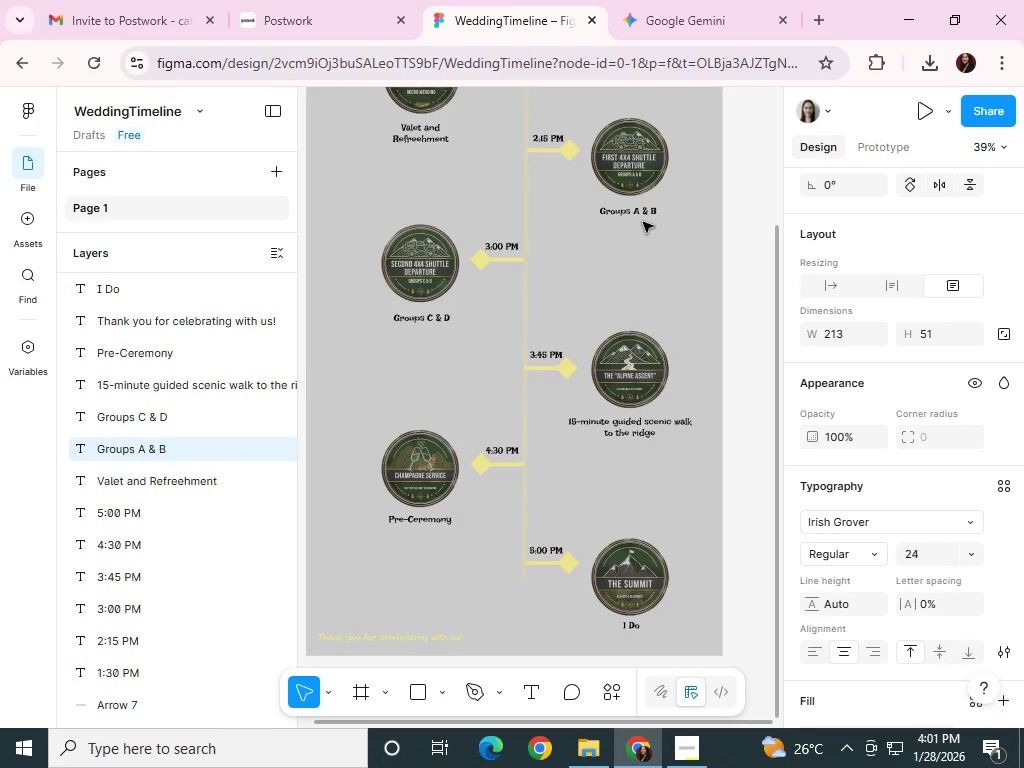 
key(ArrowRight)
 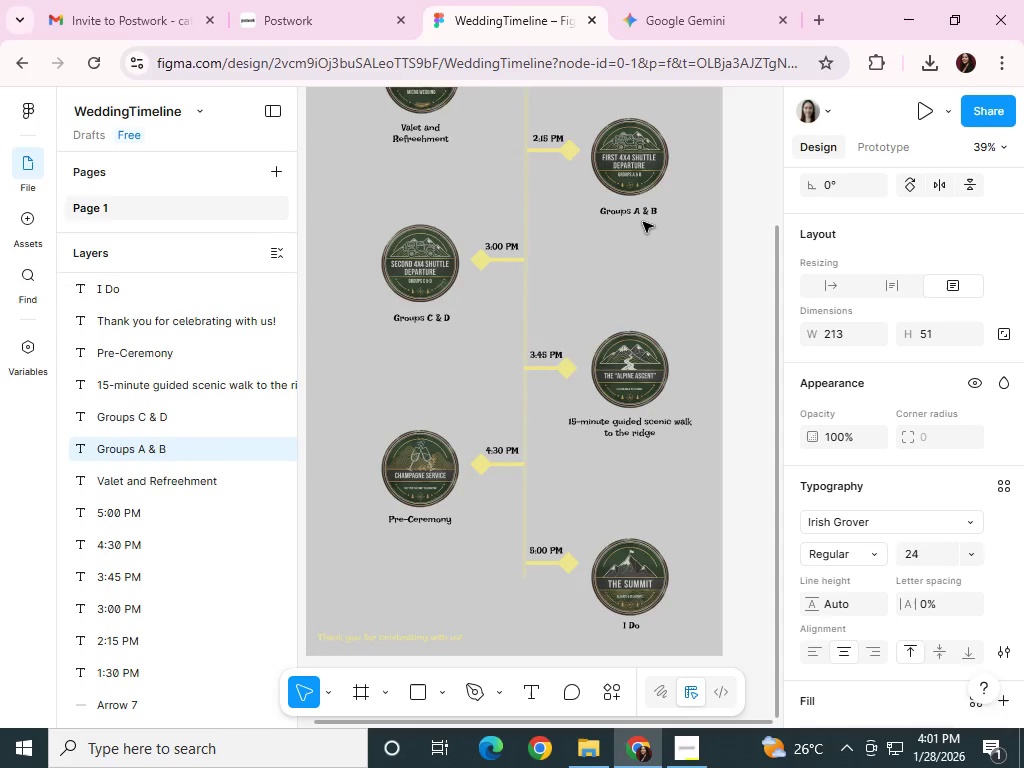 
key(ArrowRight)
 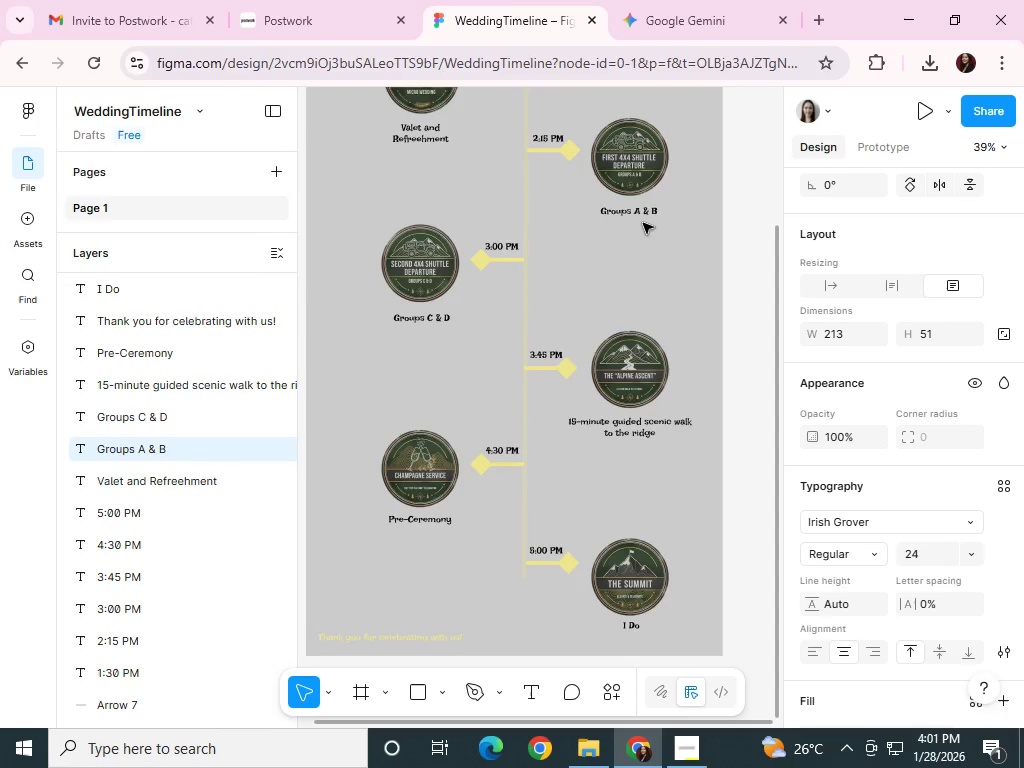 
key(ArrowRight)
 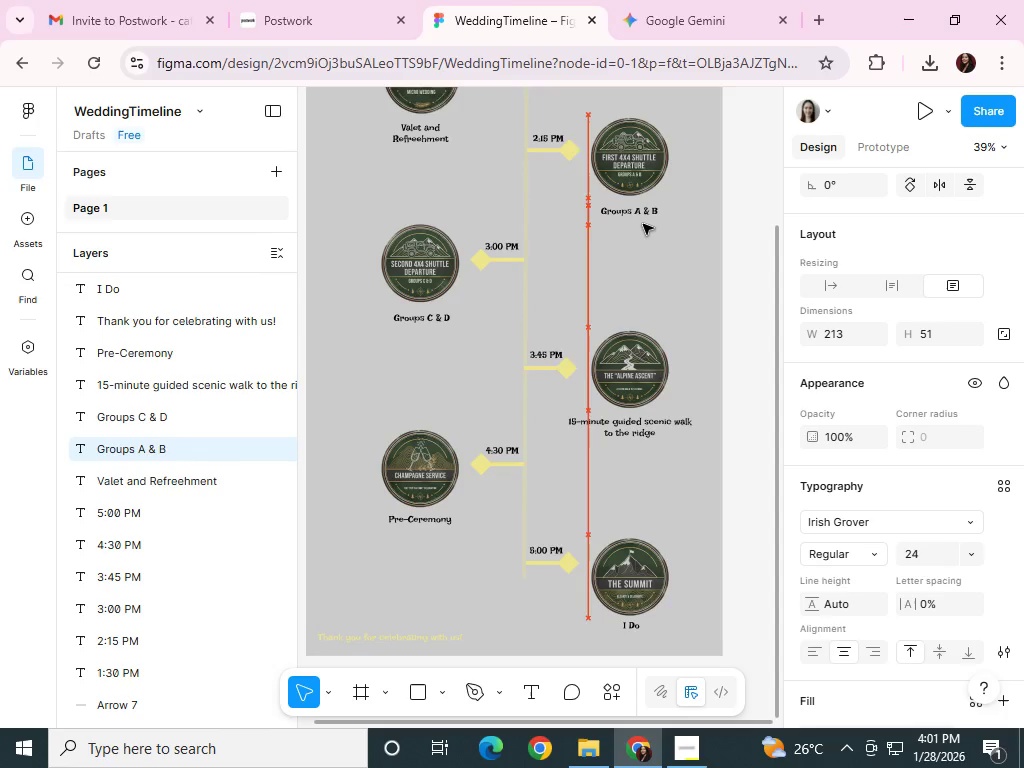 
key(ArrowRight)
 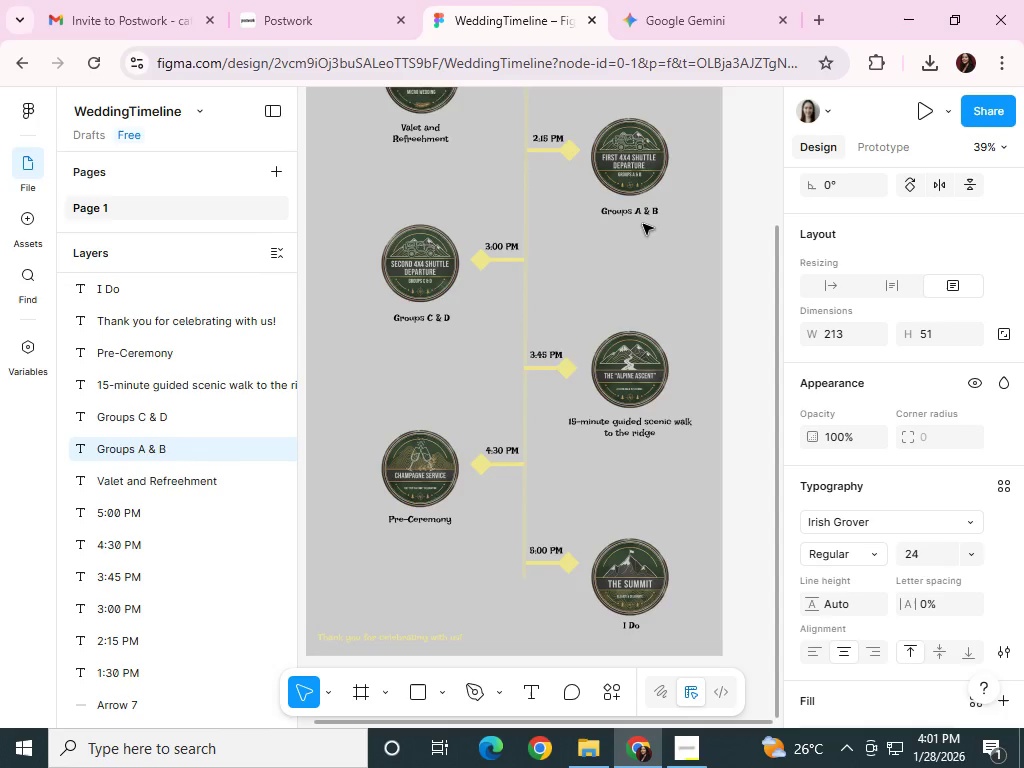 
key(ArrowRight)
 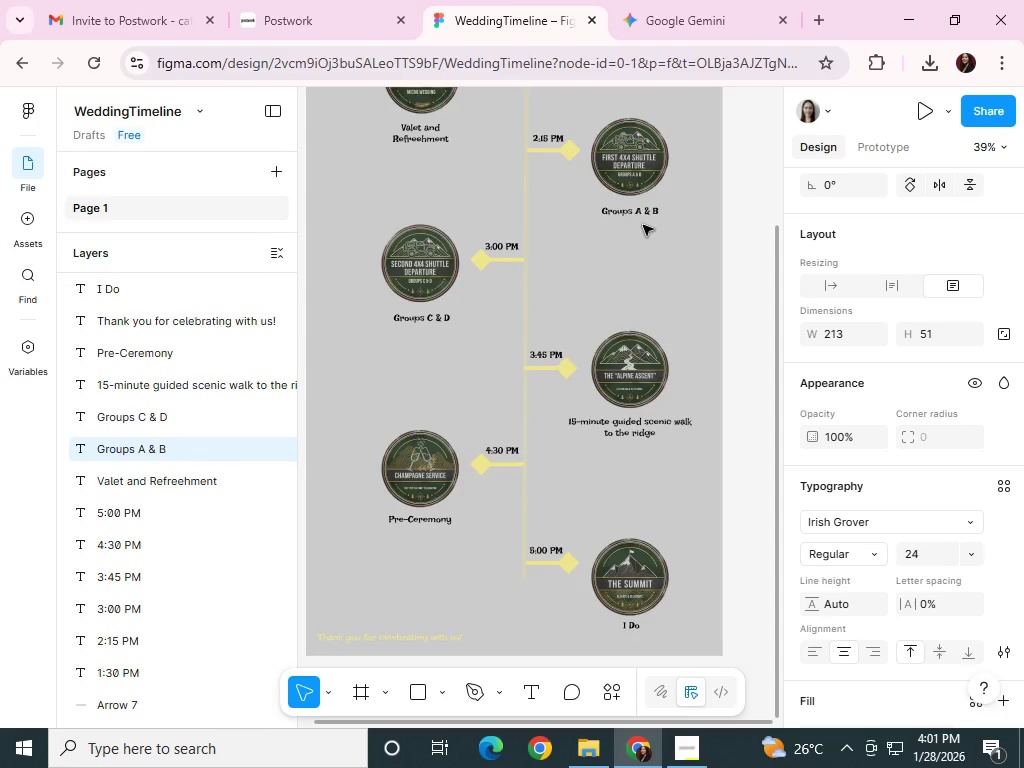 
key(ArrowRight)
 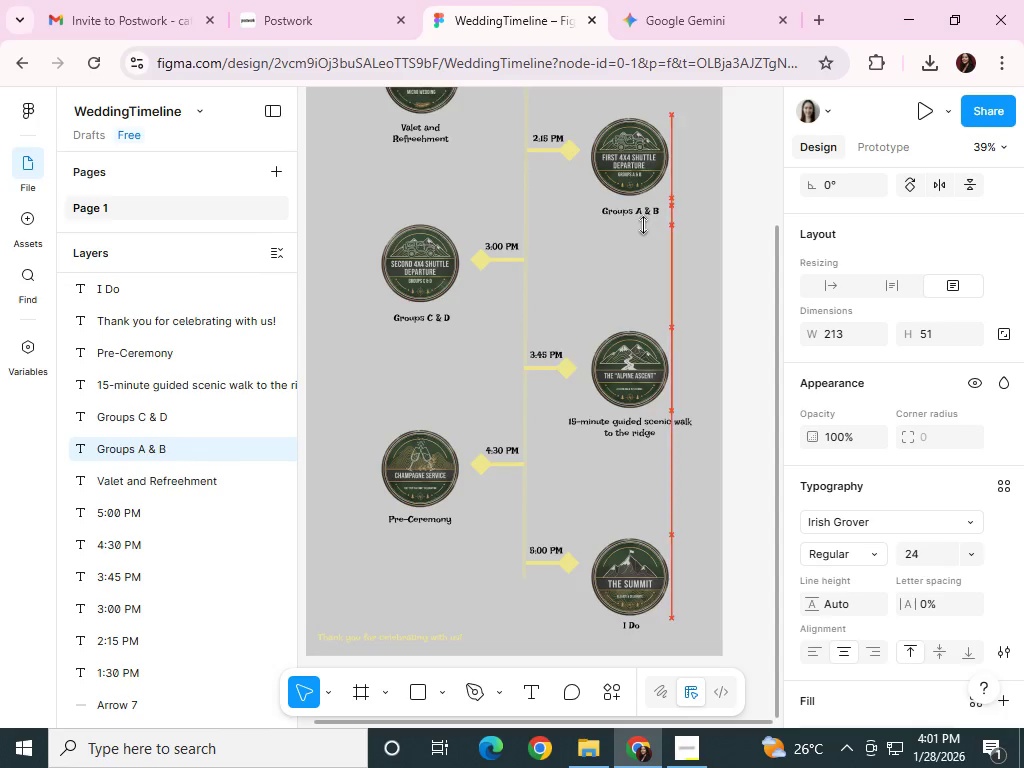 
key(ArrowRight)
 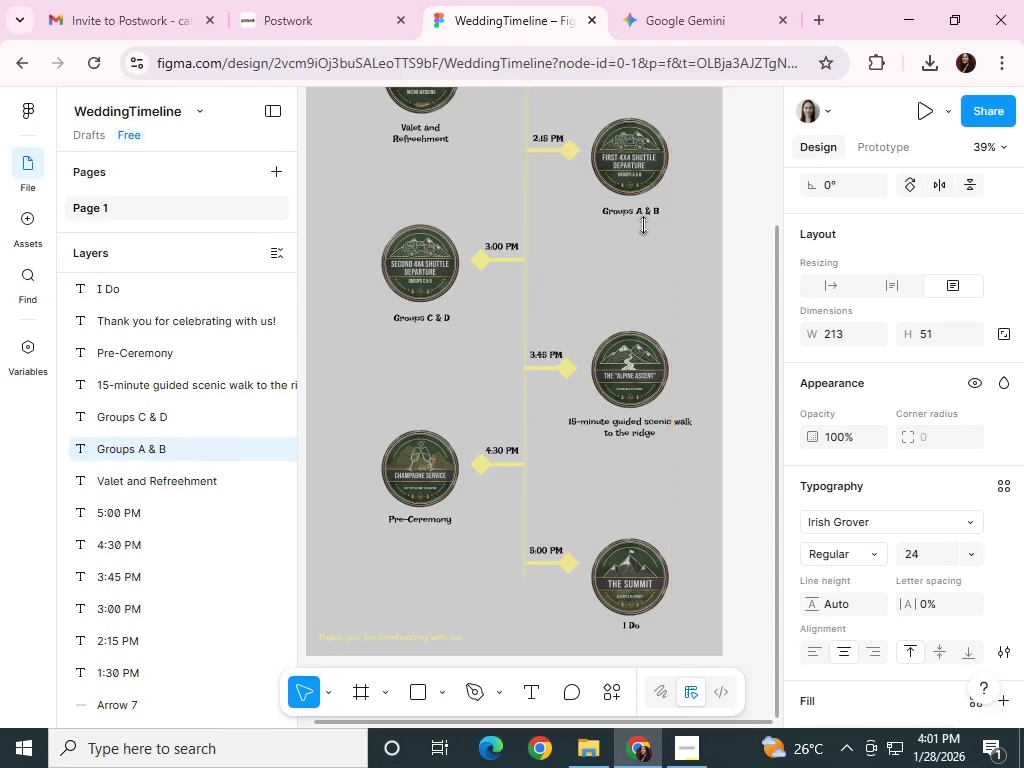 
key(ArrowRight)
 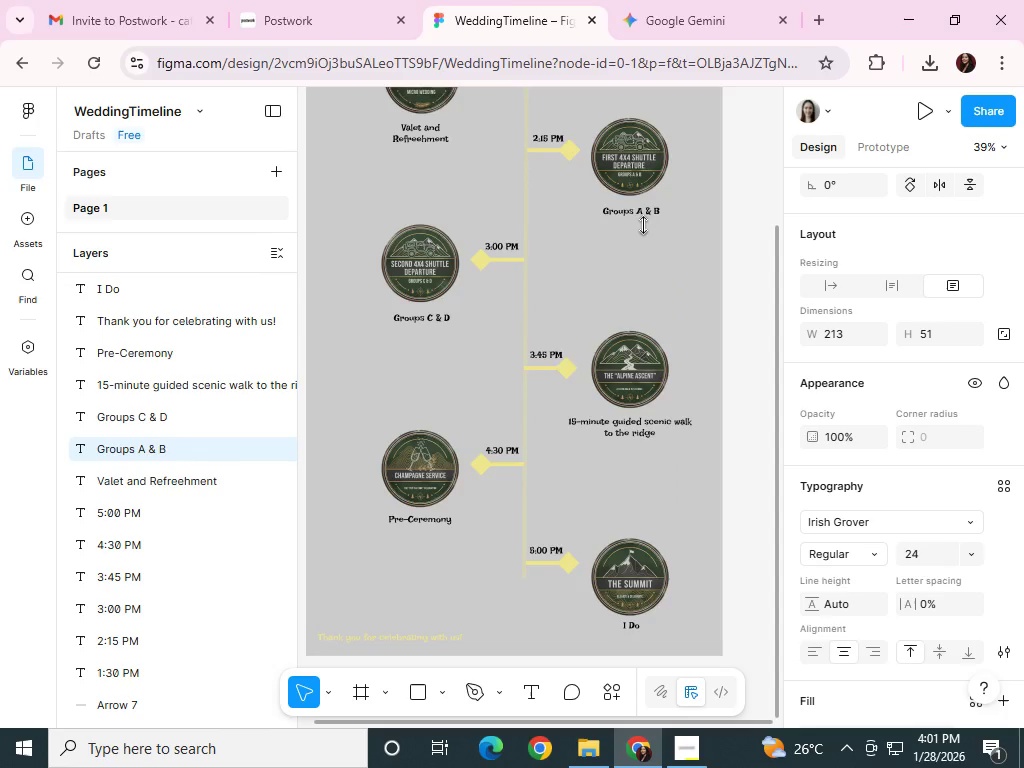 
key(ArrowRight)
 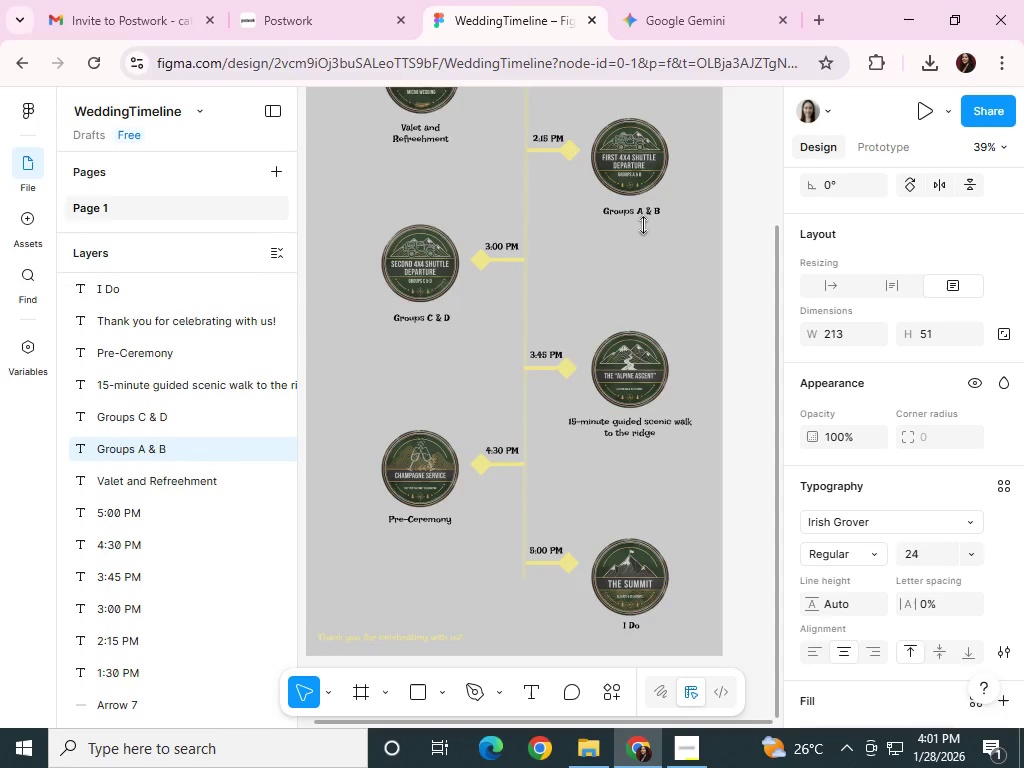 
key(ArrowRight)
 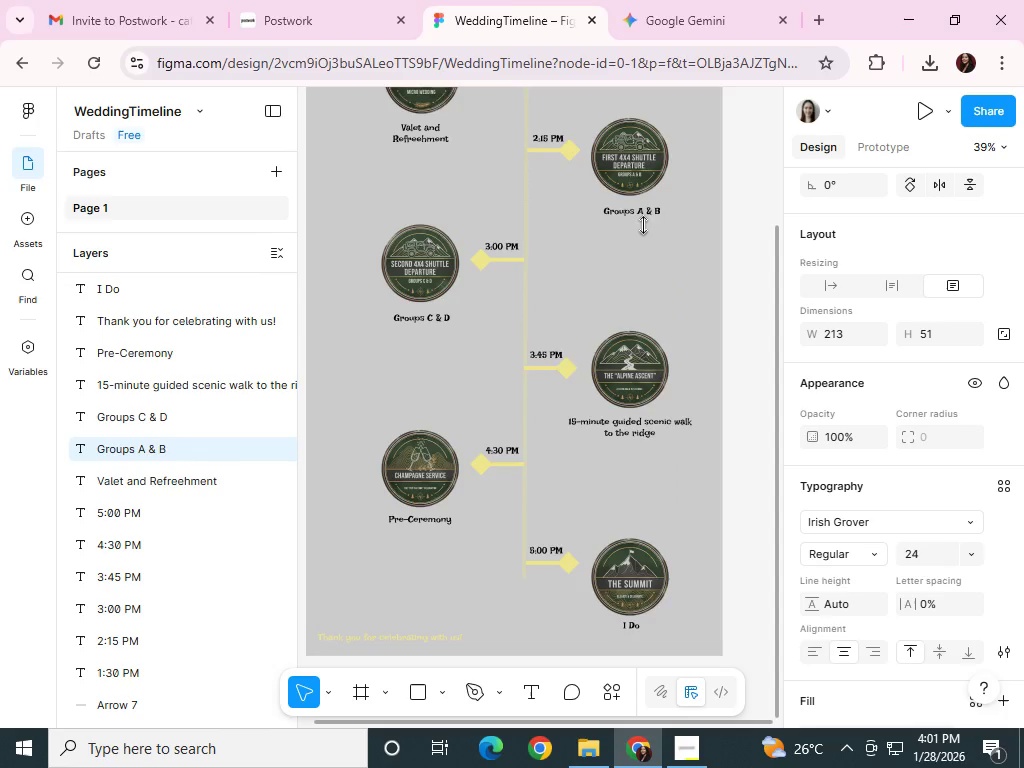 
key(ArrowRight)
 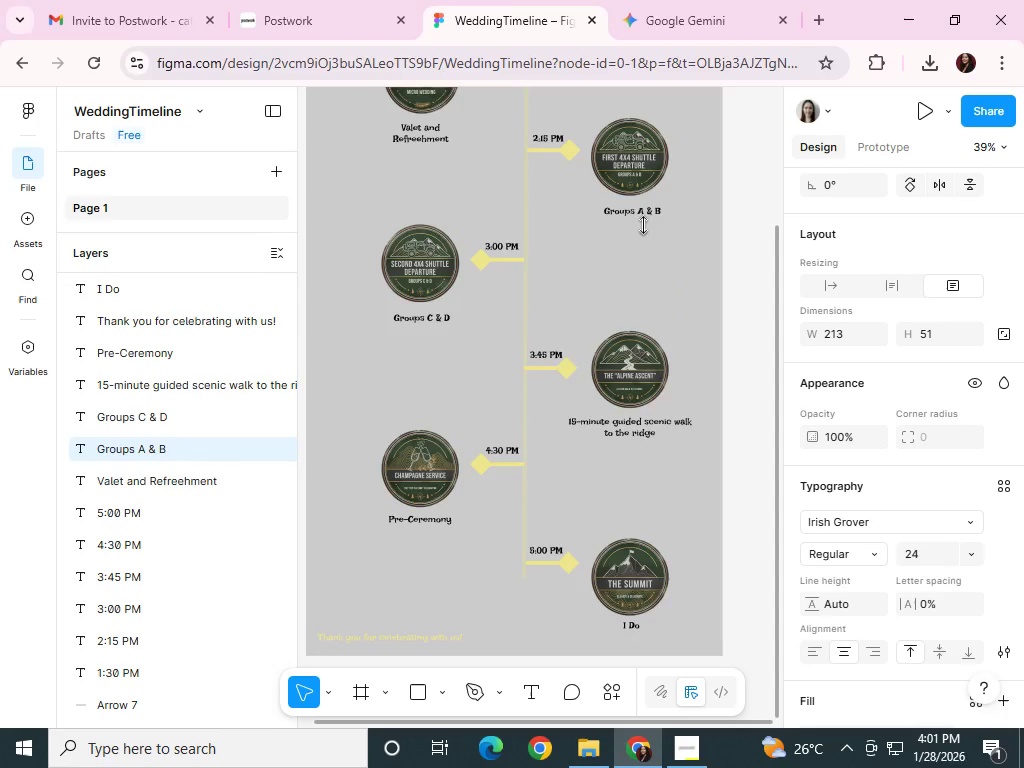 
key(ArrowRight)
 